 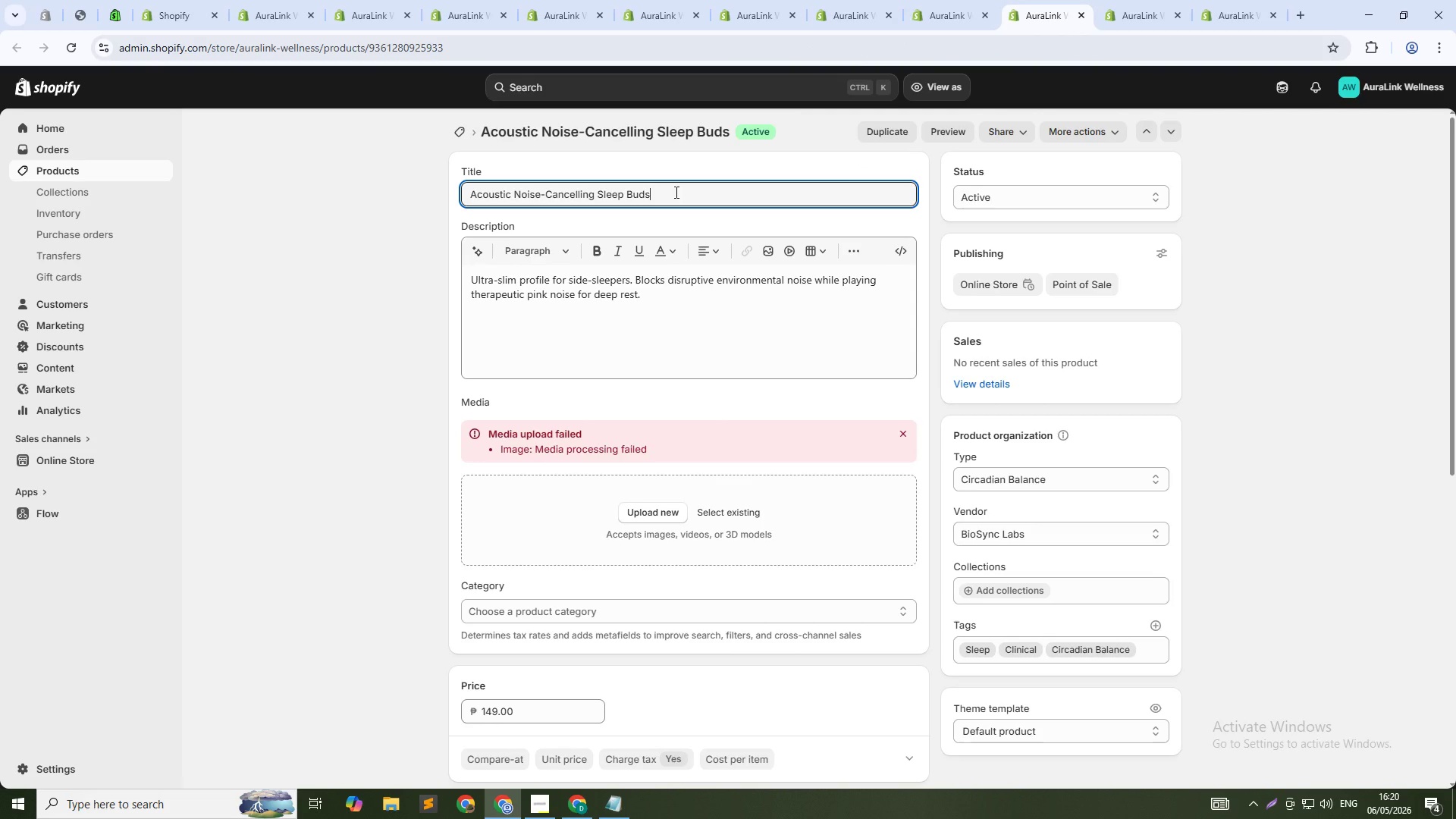 
type( - Clinical SLeep)
key(Backspace)
key(Backspace)
key(Backspace)
key(Backspace)
type(lee )
key(Backspace)
type(p Support)
 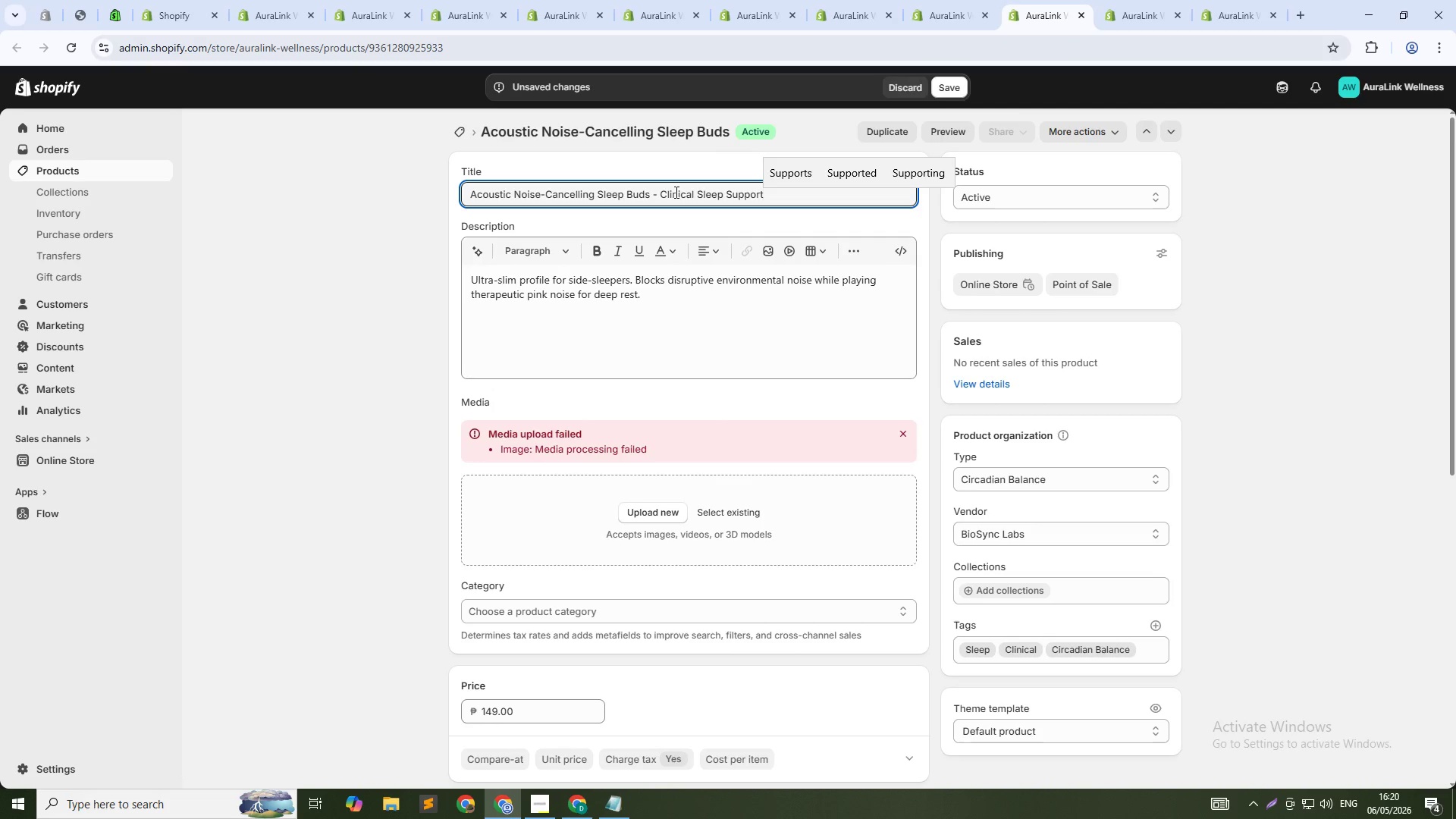 
wait(52.56)
 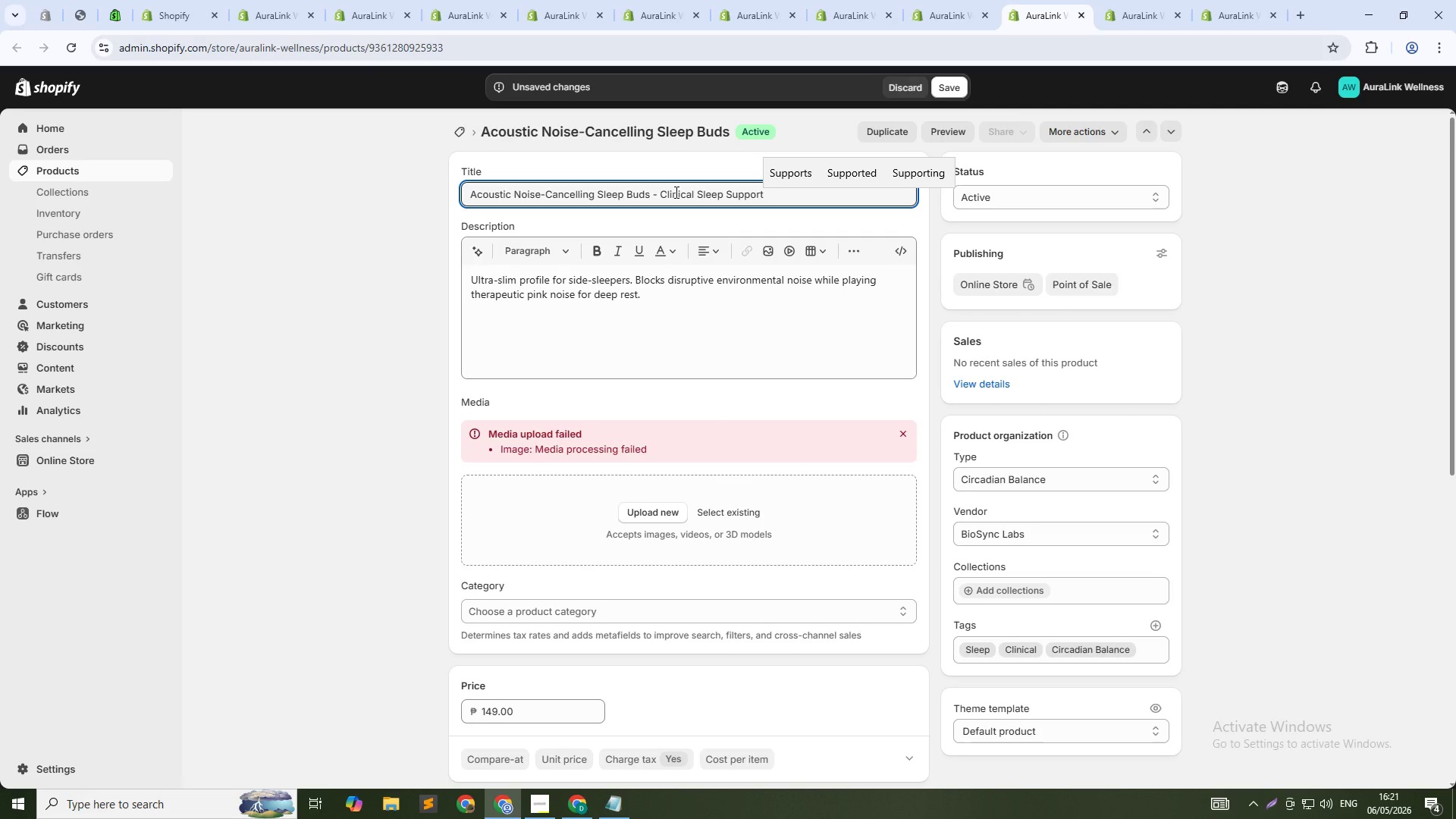 
key(Tab)
 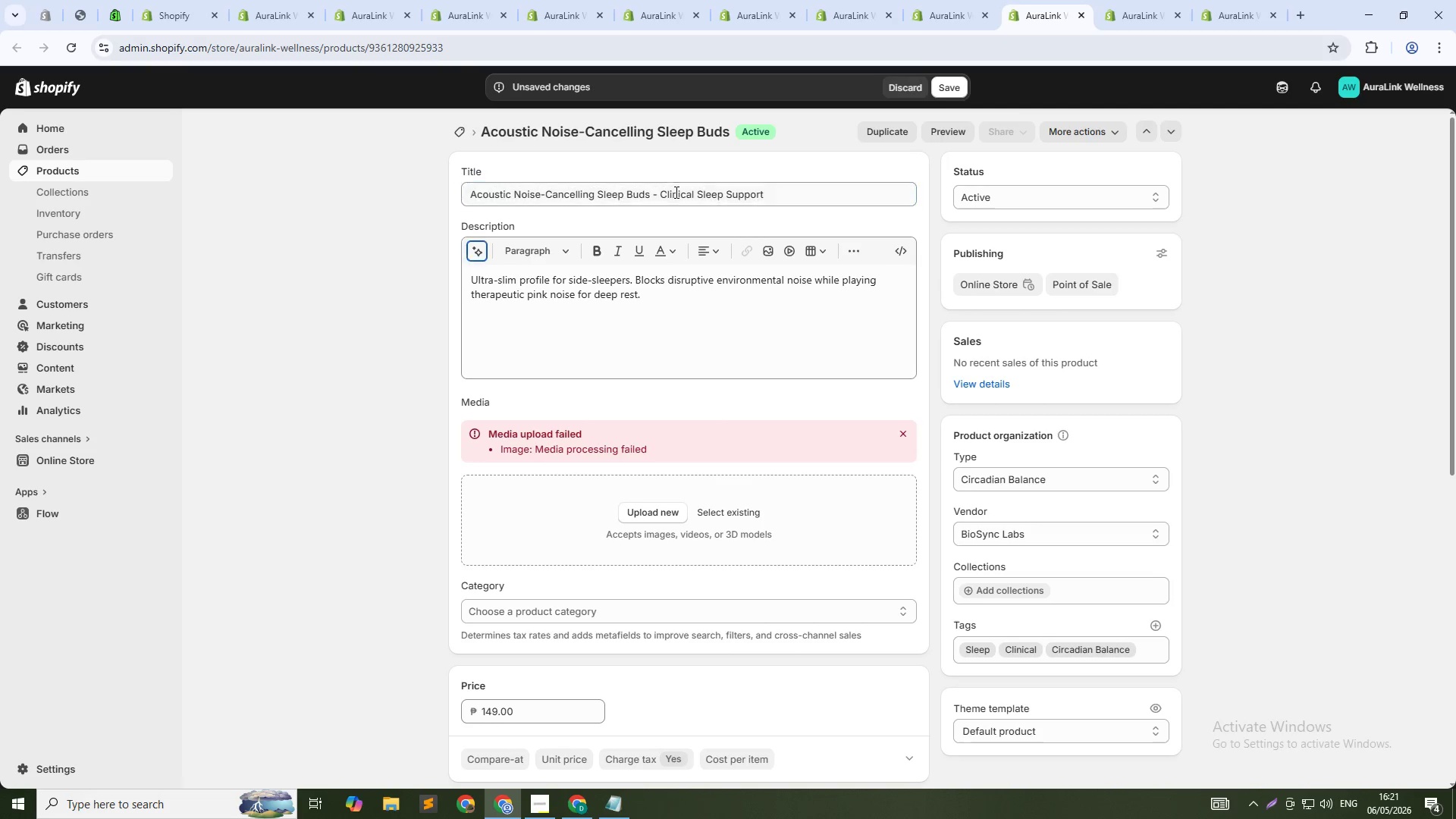 
key(Tab)
 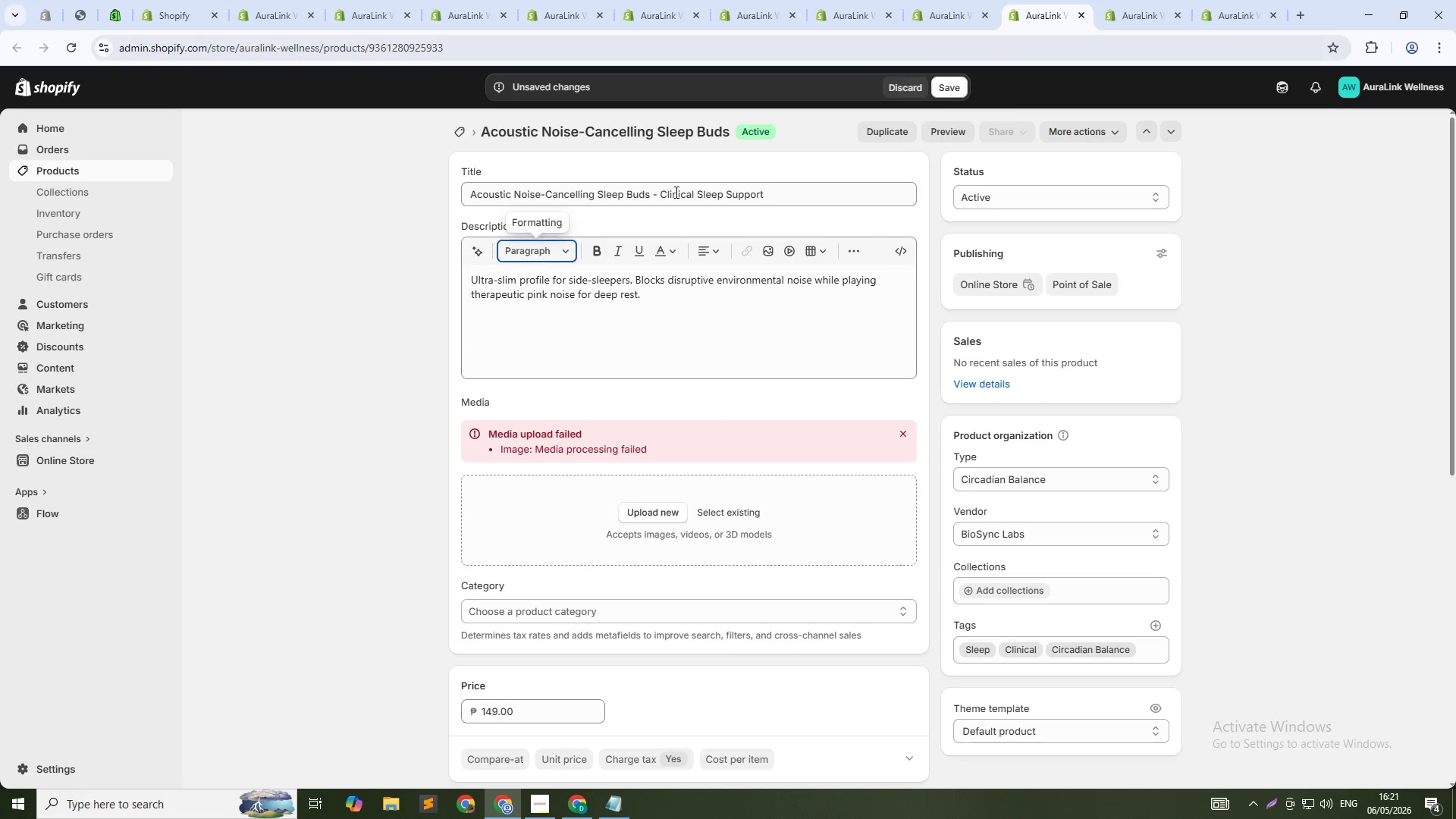 
key(Tab)
 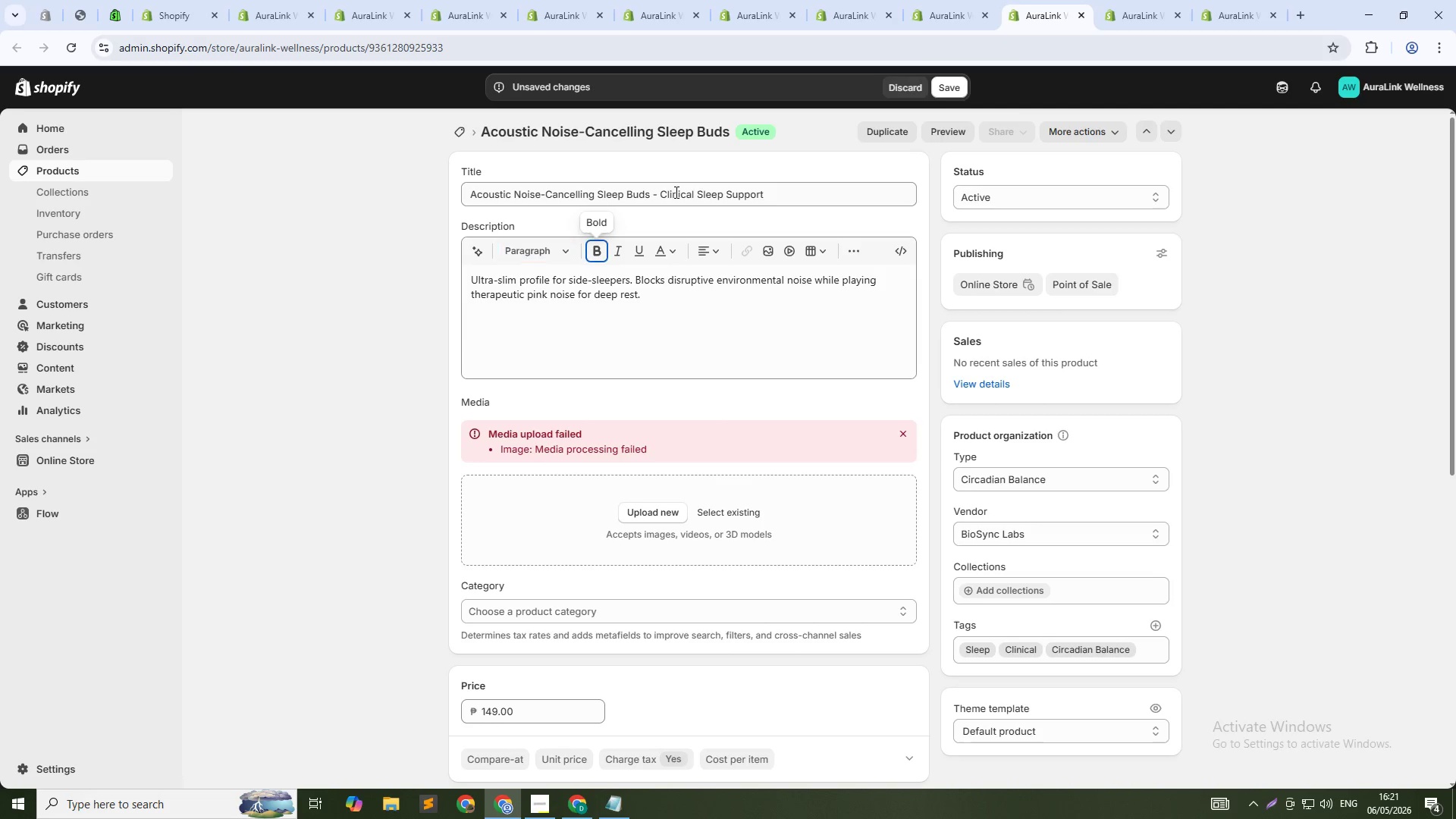 
key(Tab)
 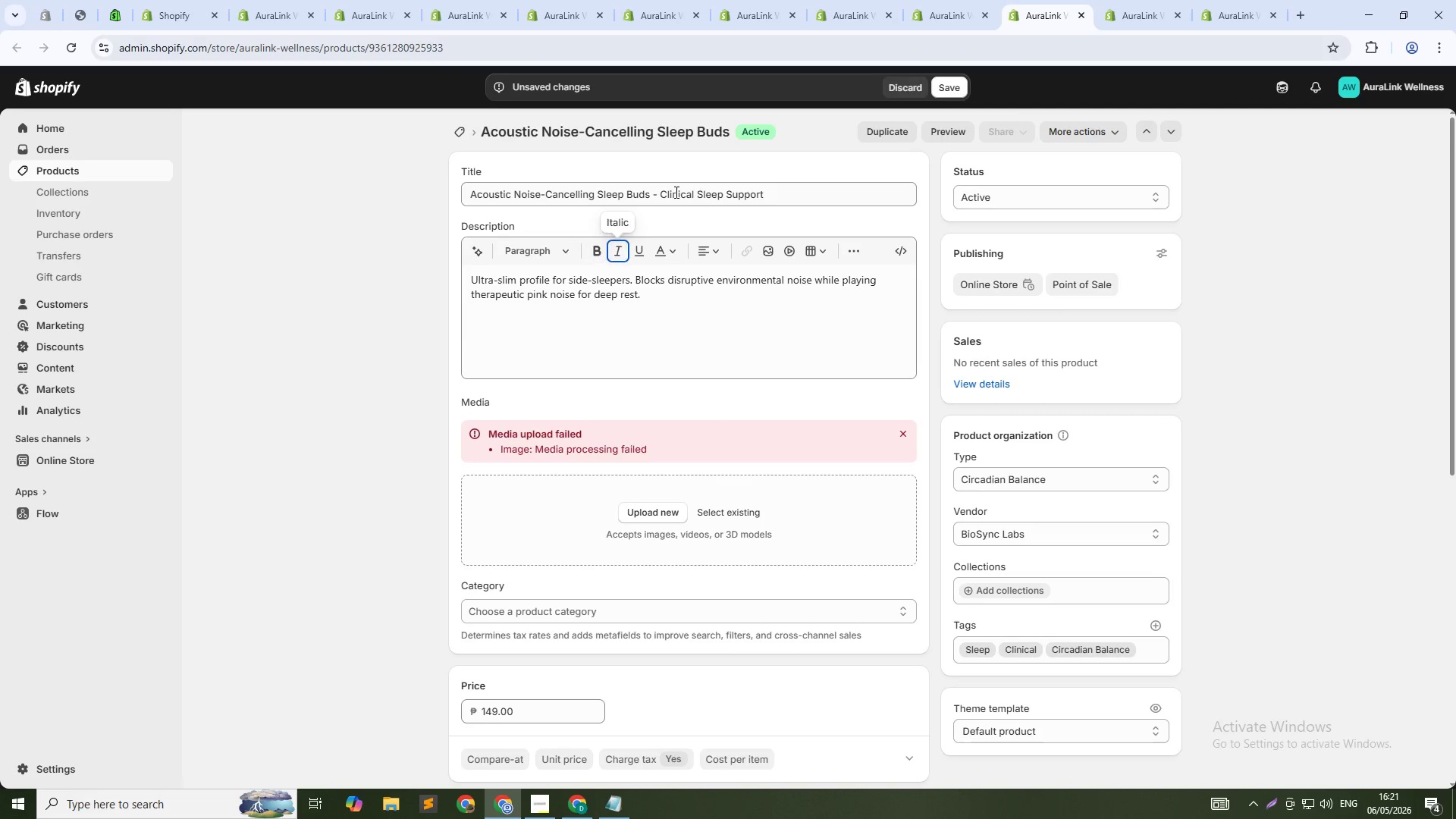 
key(Tab)
 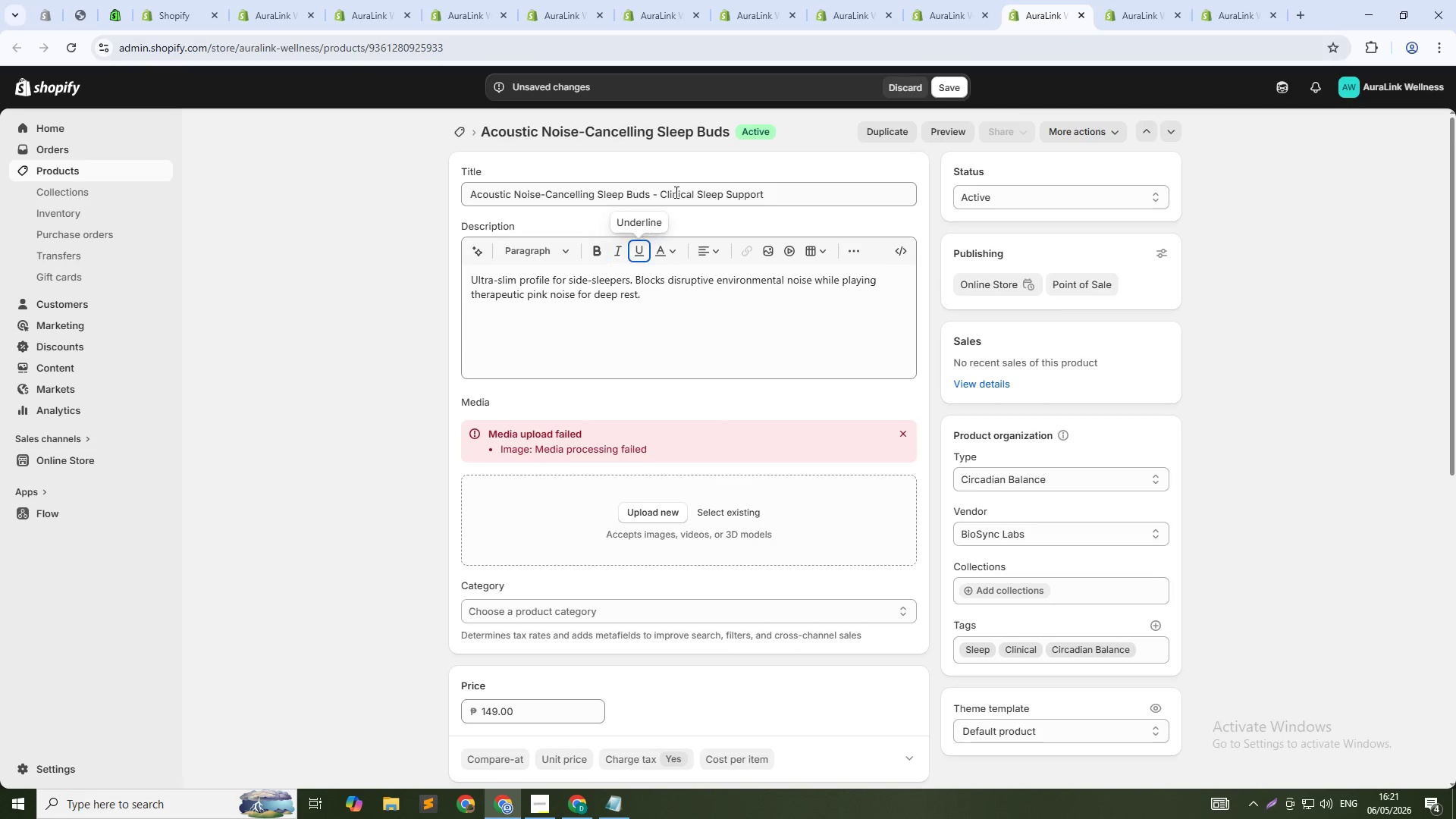 
key(Tab)
 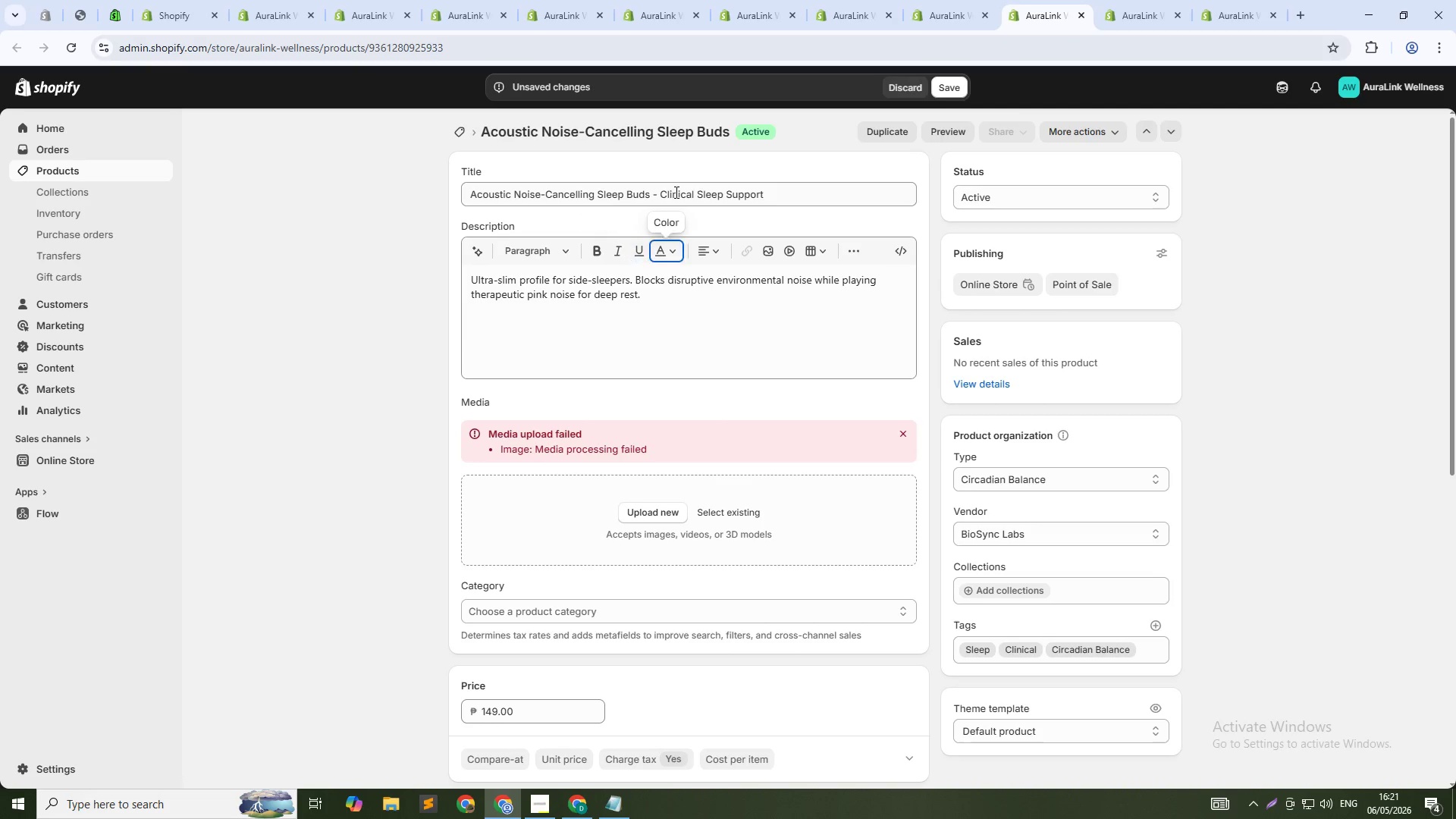 
key(Tab)
 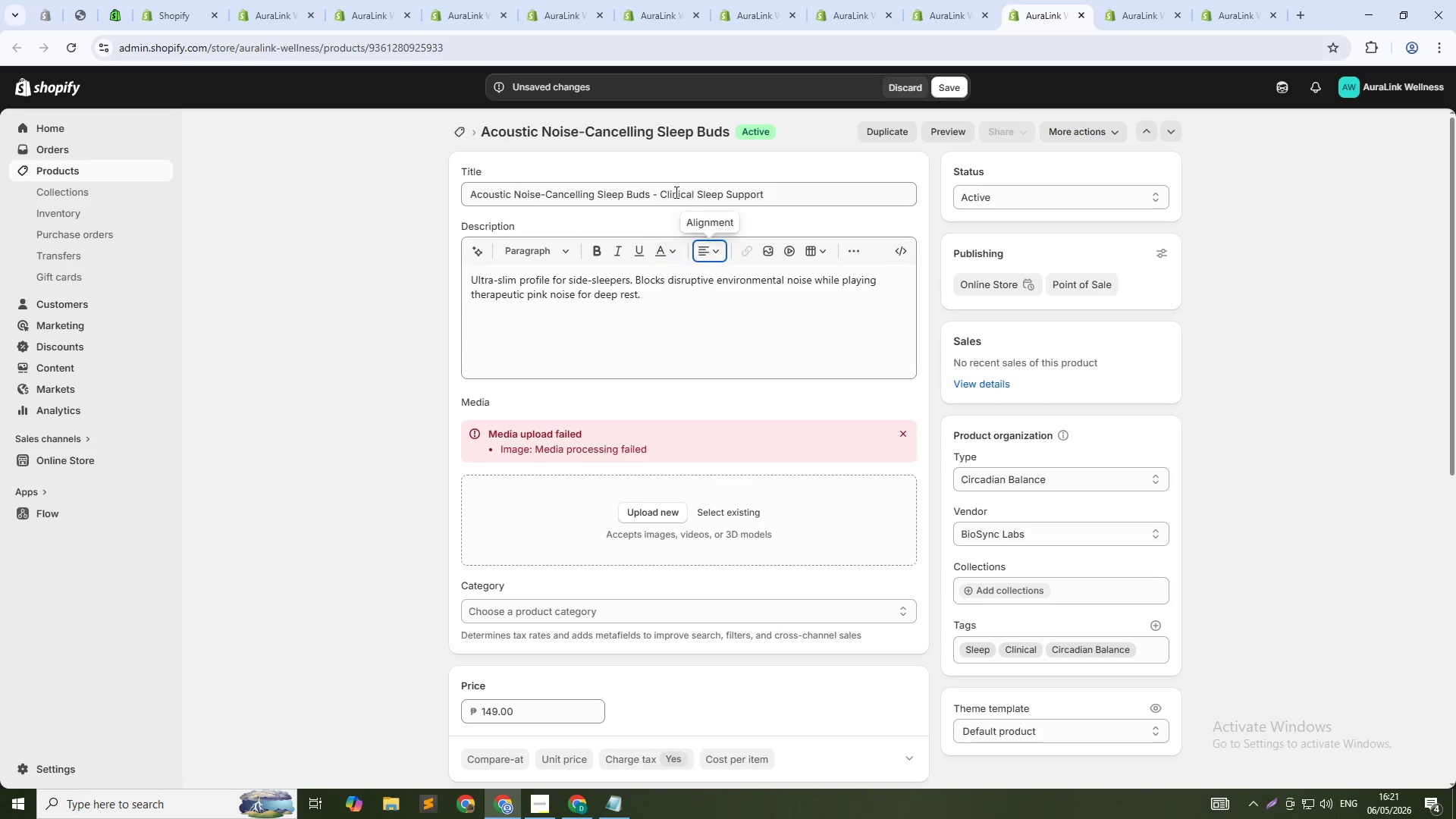 
key(Tab)
 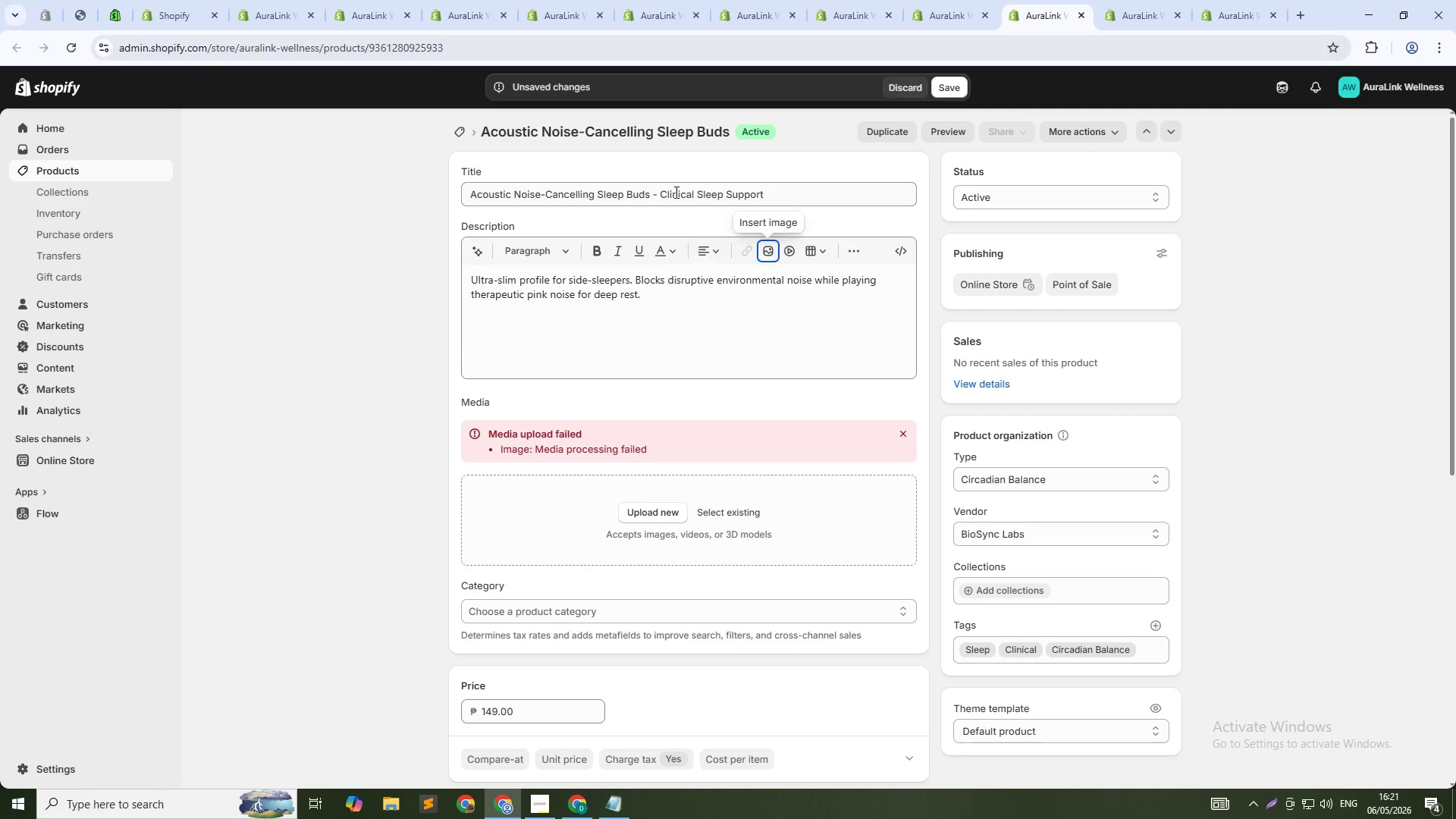 
key(Tab)
 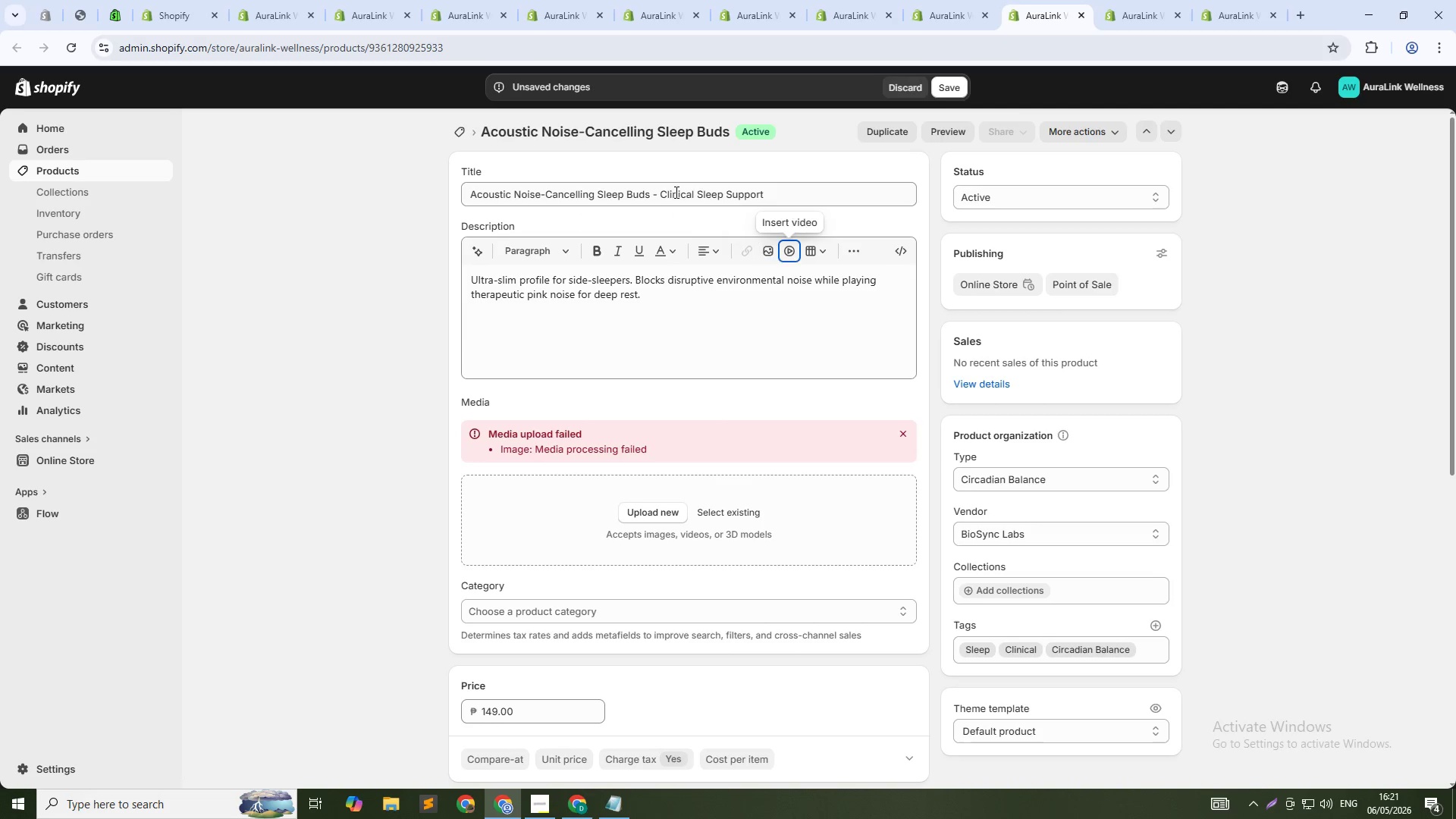 
key(Tab)
 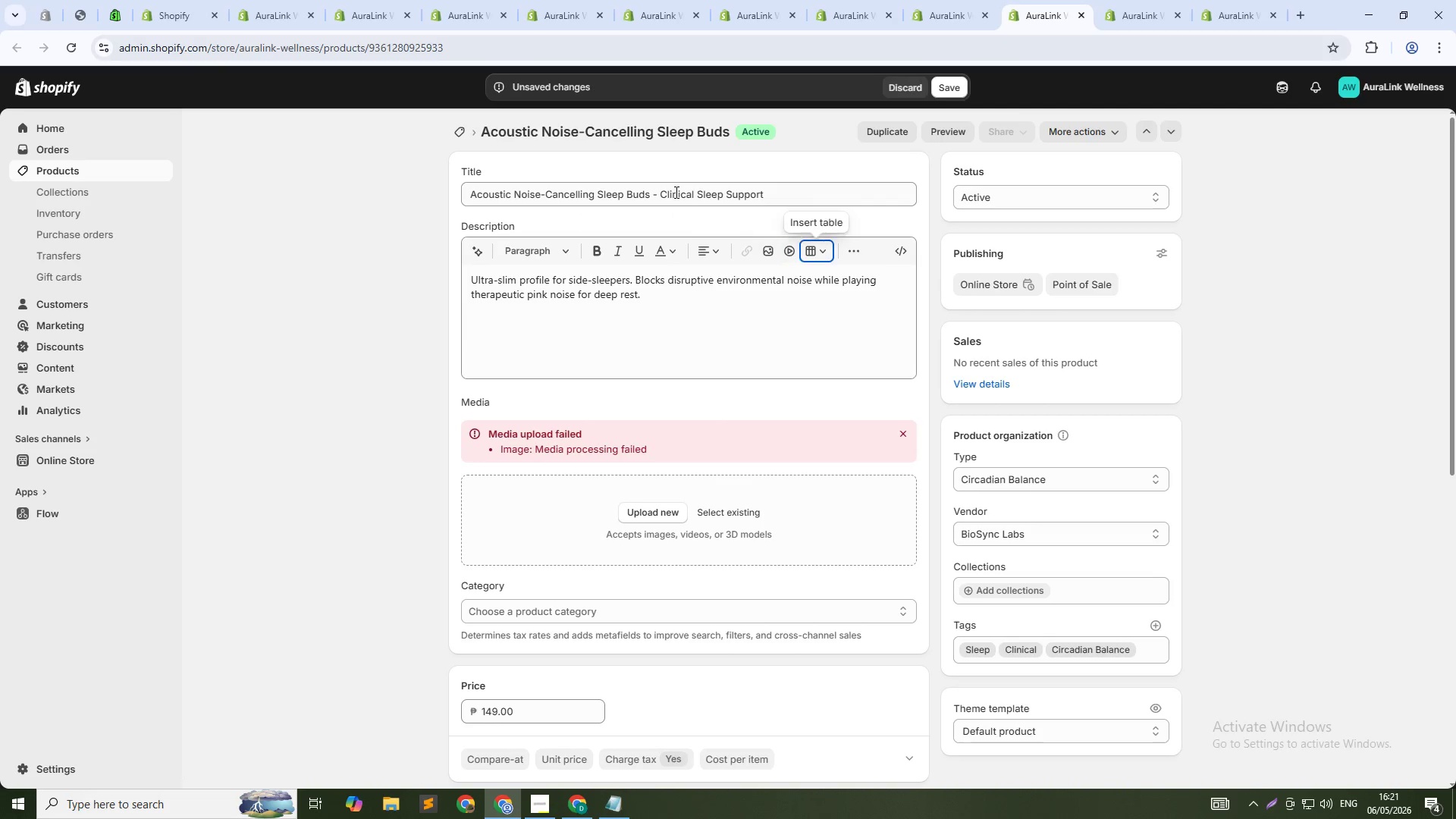 
key(Tab)
 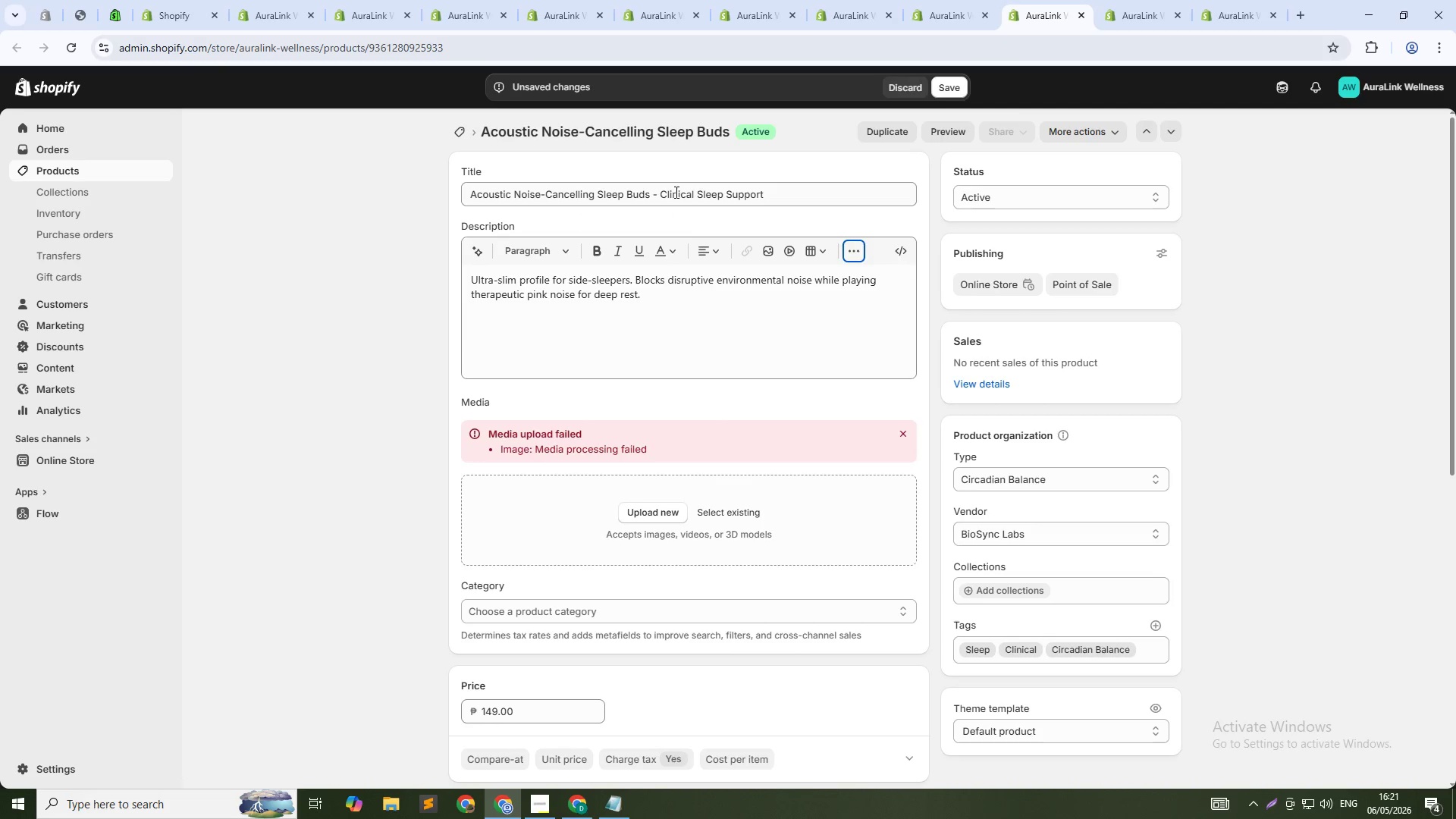 
key(Tab)
 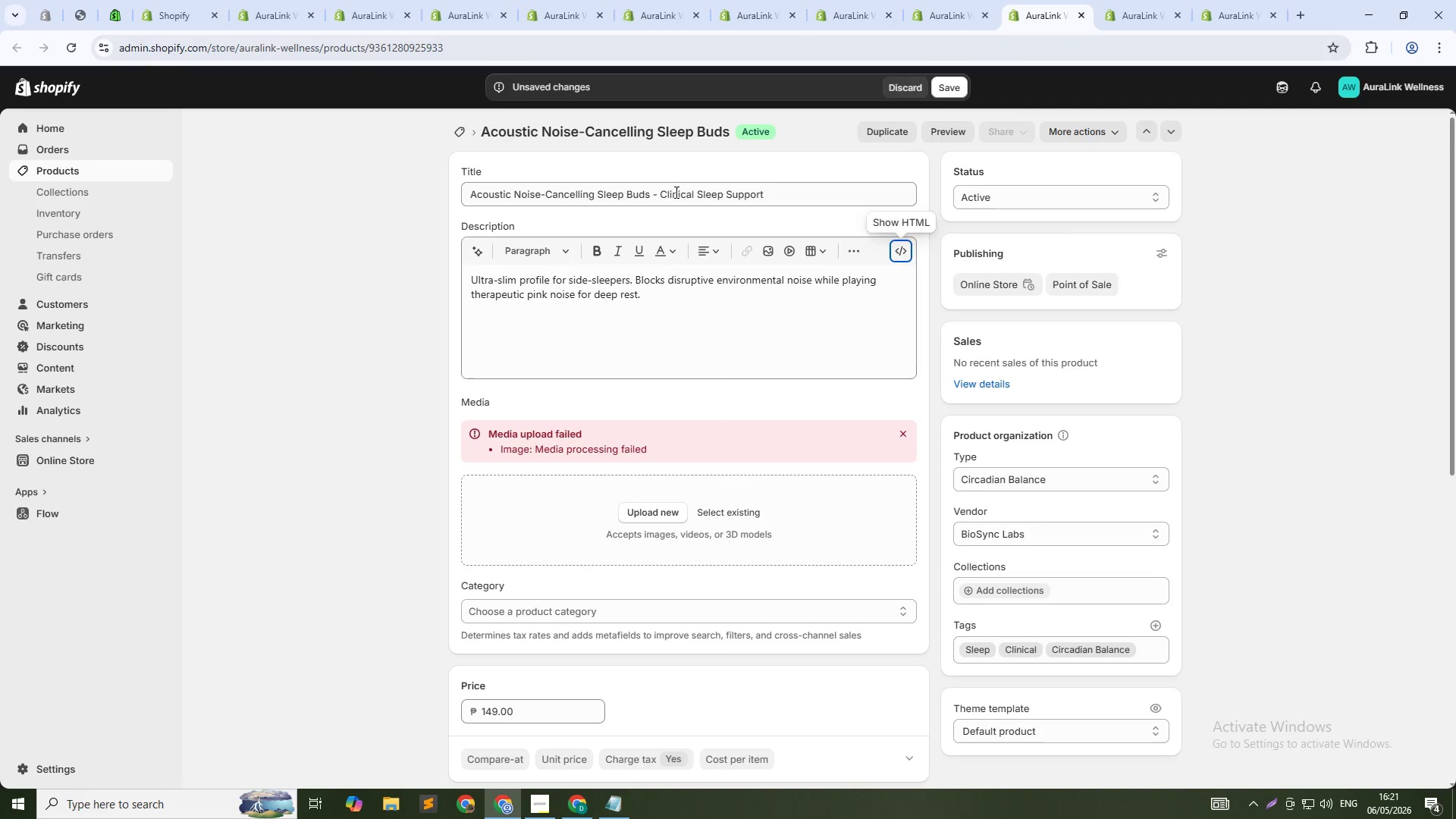 
key(Tab)
 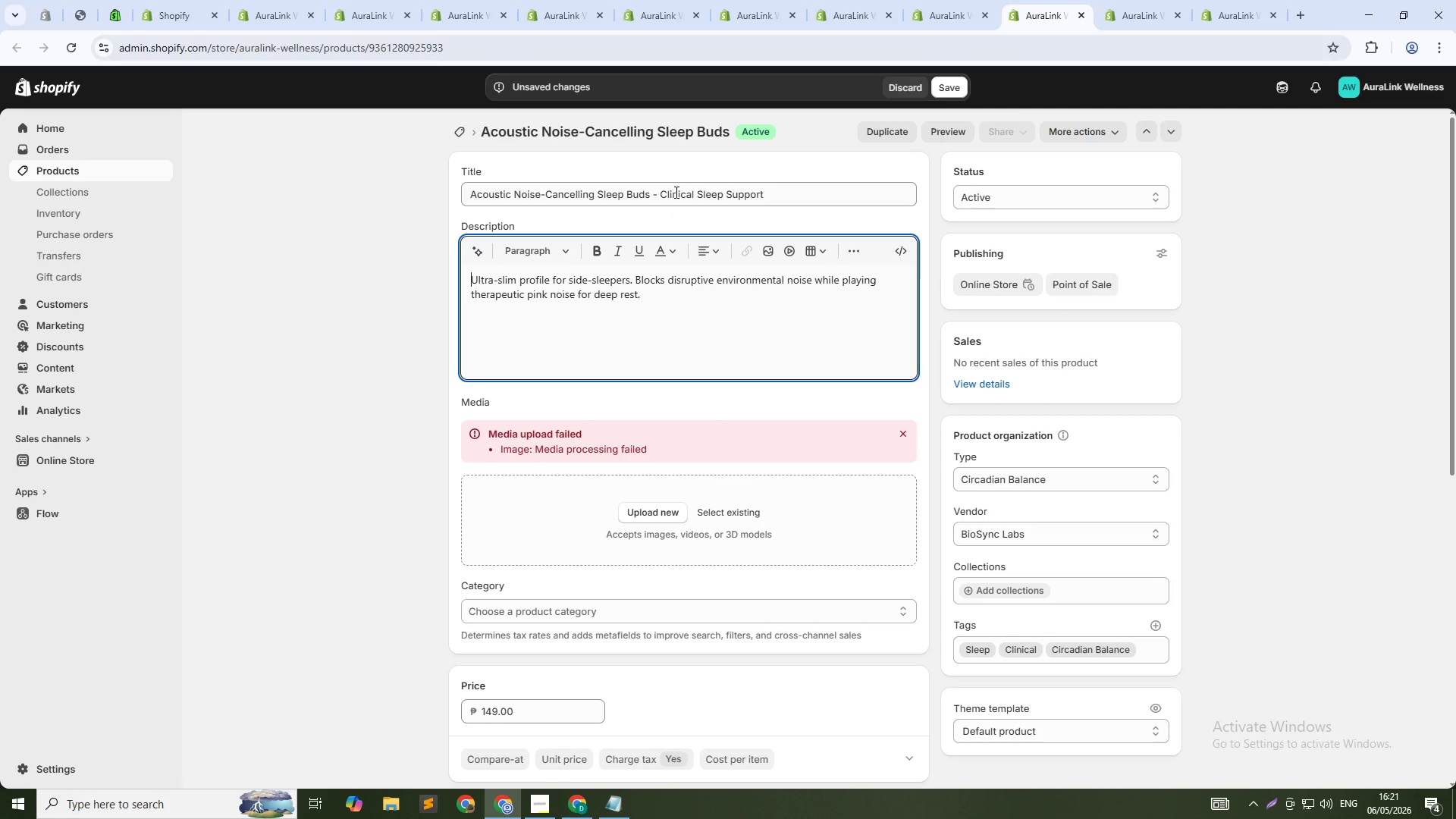 
key(Control+A)
 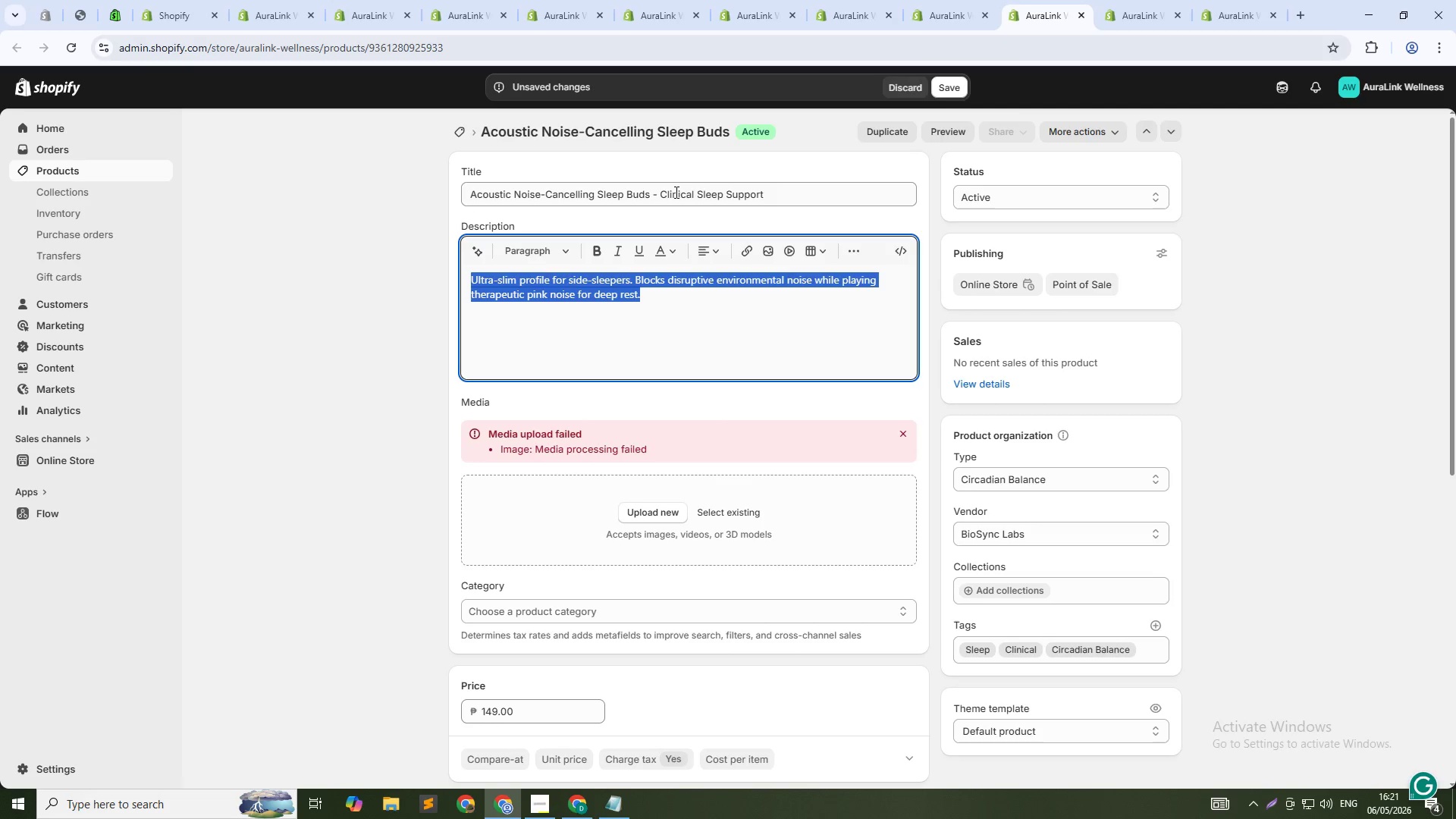 
type(These ultra-slim buds block disruptive environmental noise so you can stay asleep longer. They are designed o)
key(Backspace)
type(to be comfortable for side sleee)
key(Backspace)
type(pers. Yu can als o)
key(Backspace)
key(Backspace)
type(o play therapeutic pink noise through them to deepen your rest. The buds o)
key(Backspace)
type(connect to you o)
key(Backspace)
type(phone via Bluetooth and have a battery like of 10 hours )
key(Backspace)
type(. Perfect for AuraLink)
 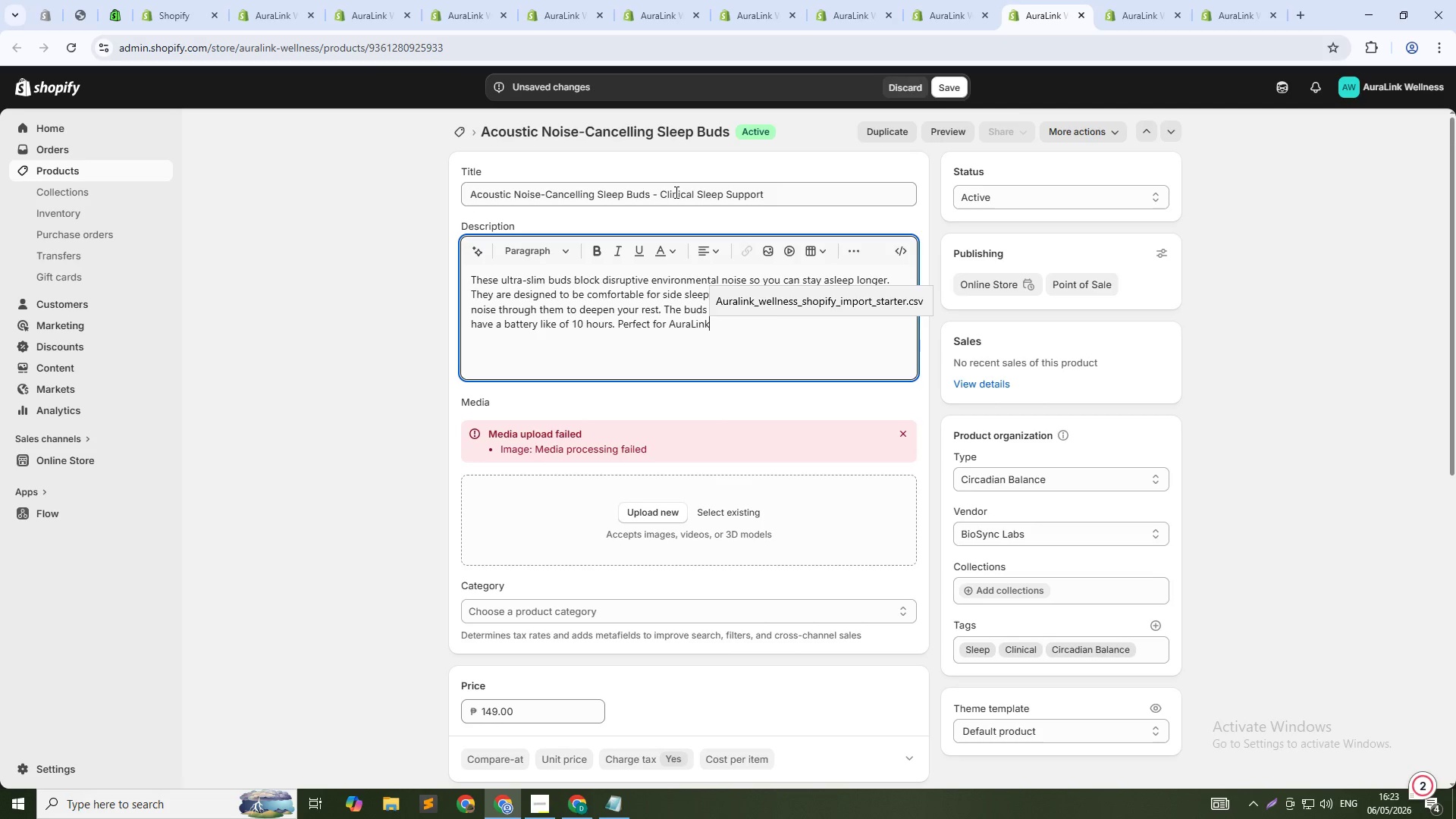 
type( oatients who live in noisy environments or who wake )
 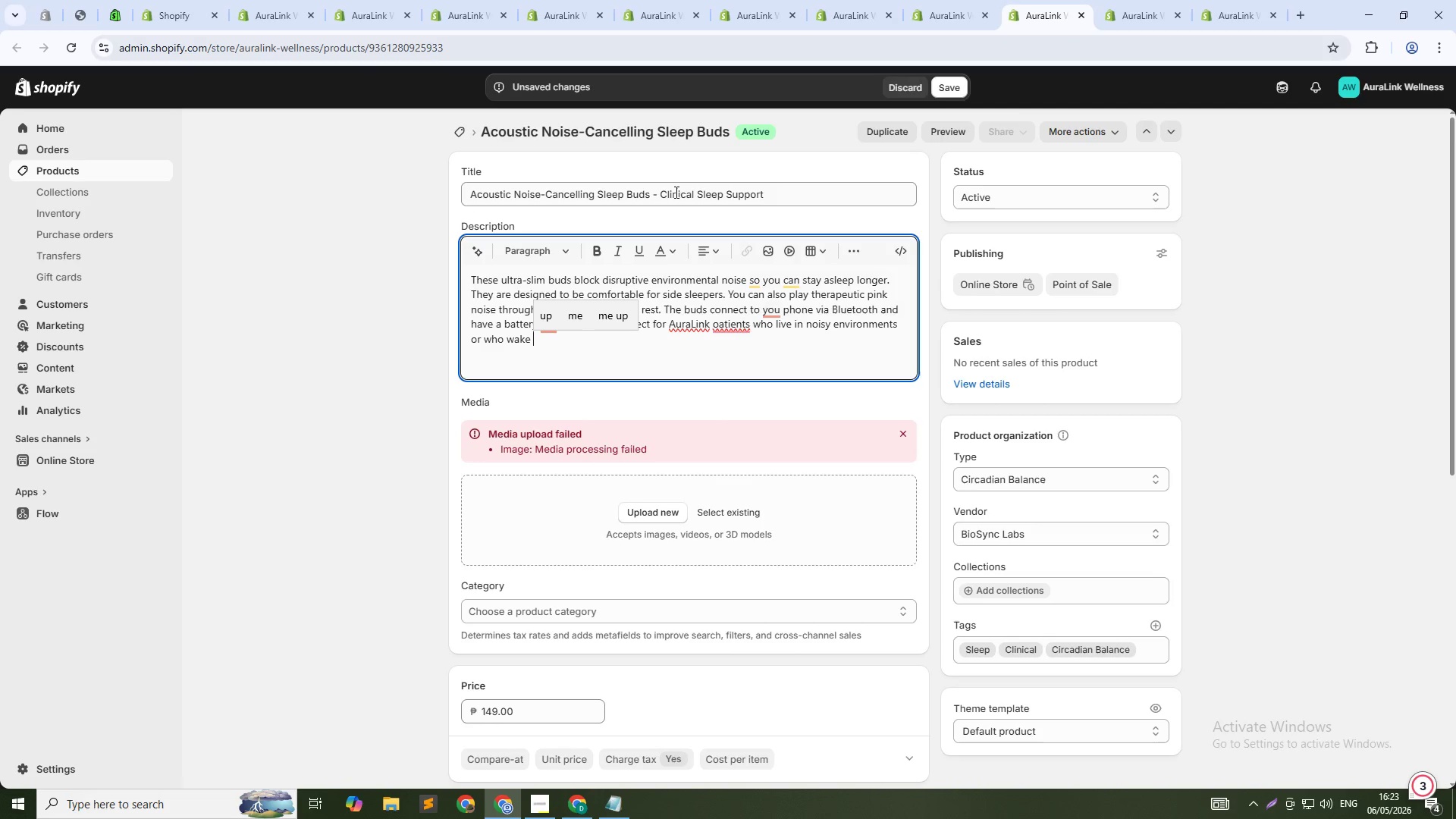 
type(up easily during the night. Part of the Circadian Balance collection)
 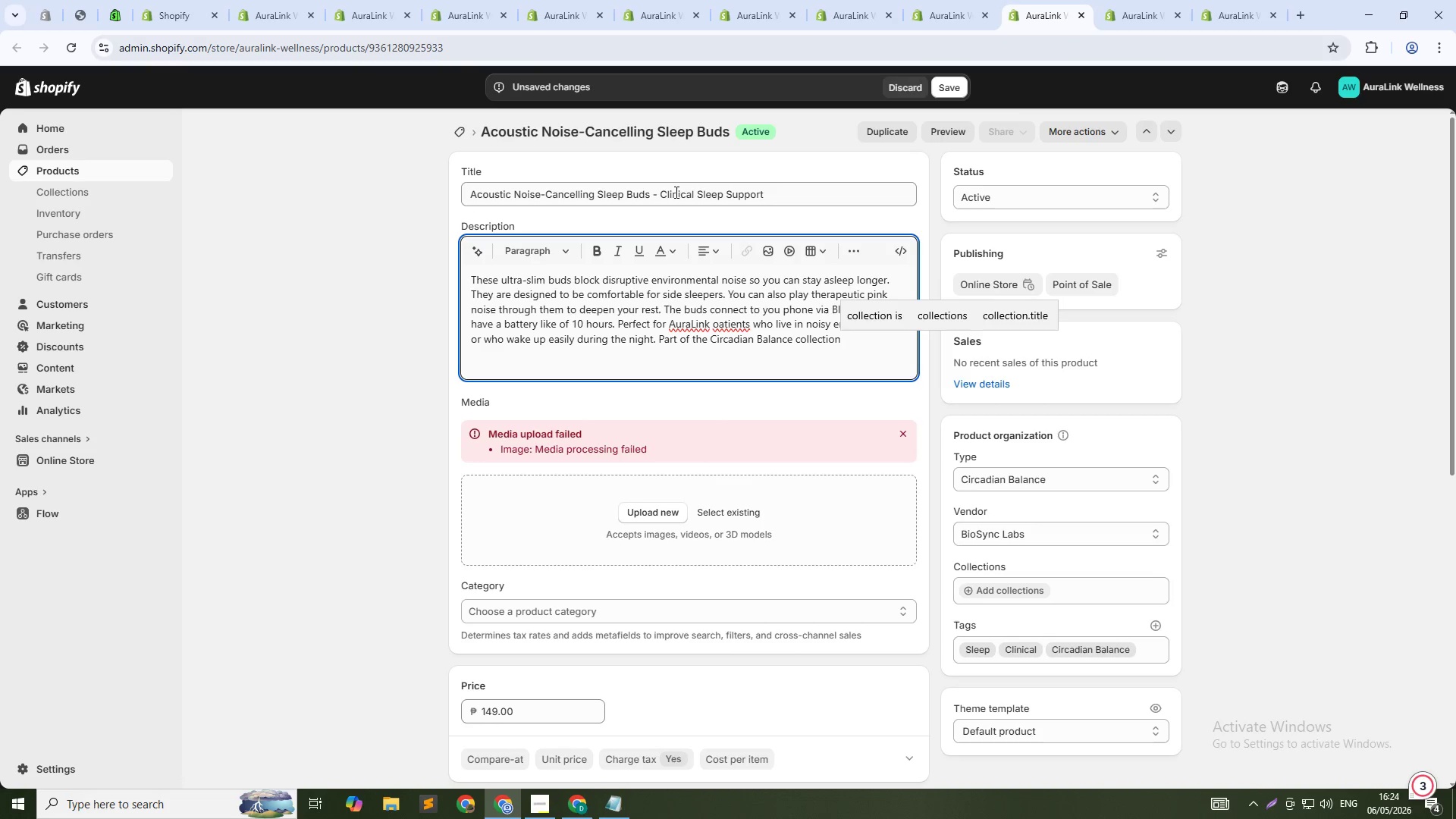 
hold_key(key=ArrowLeft, duration=1.41)
 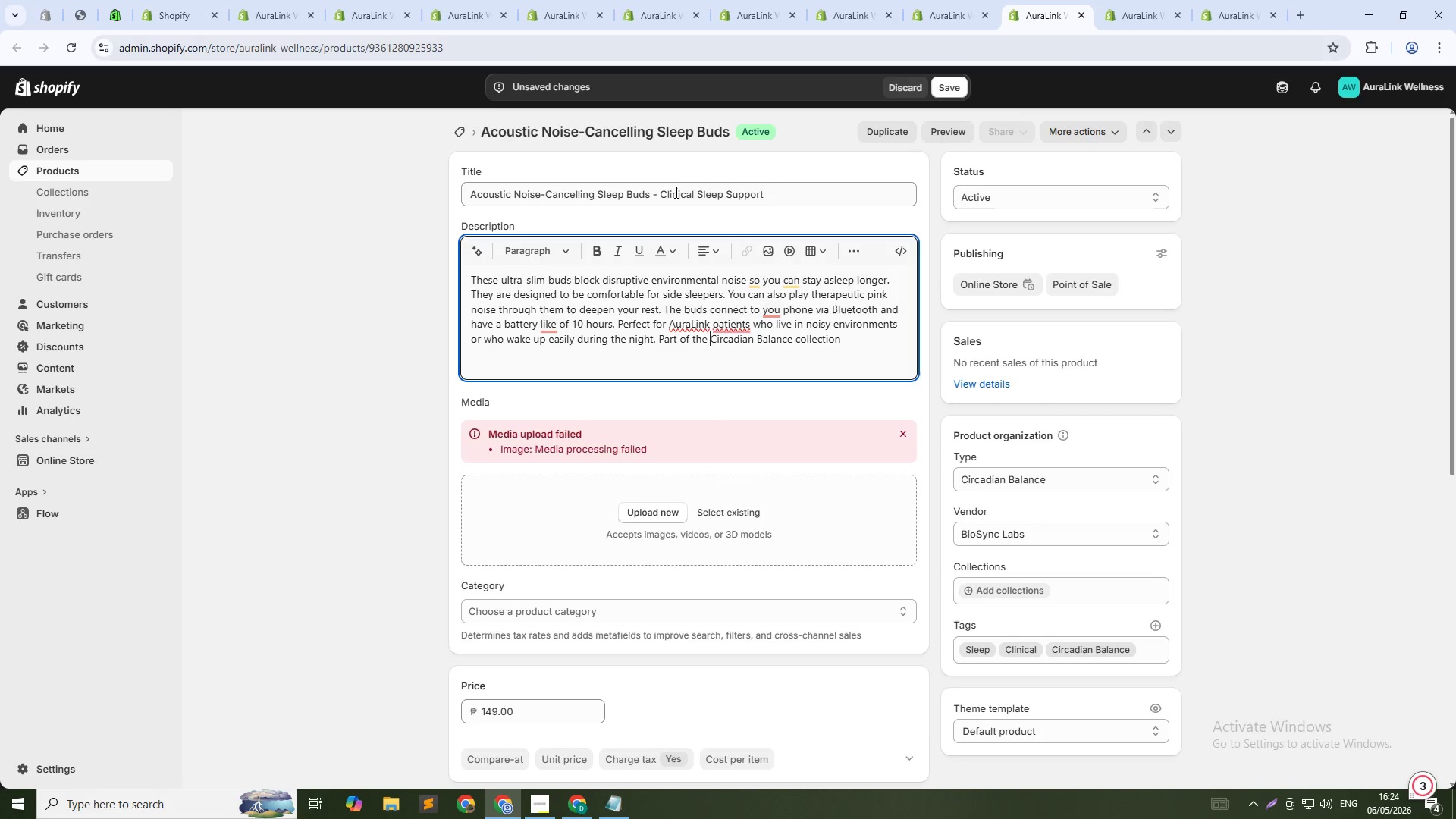 
key(ArrowUp)
 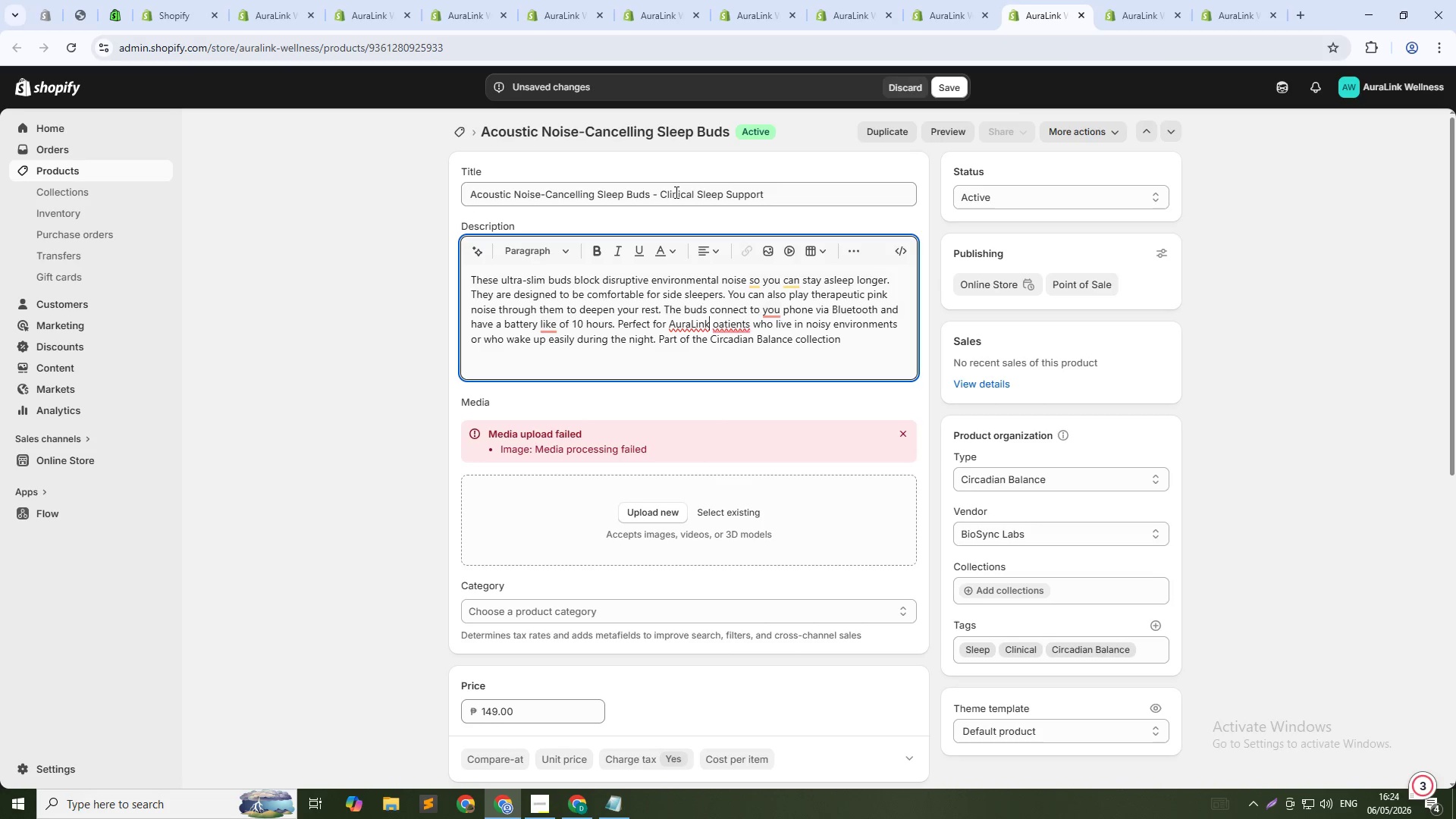 
key(ArrowRight)
 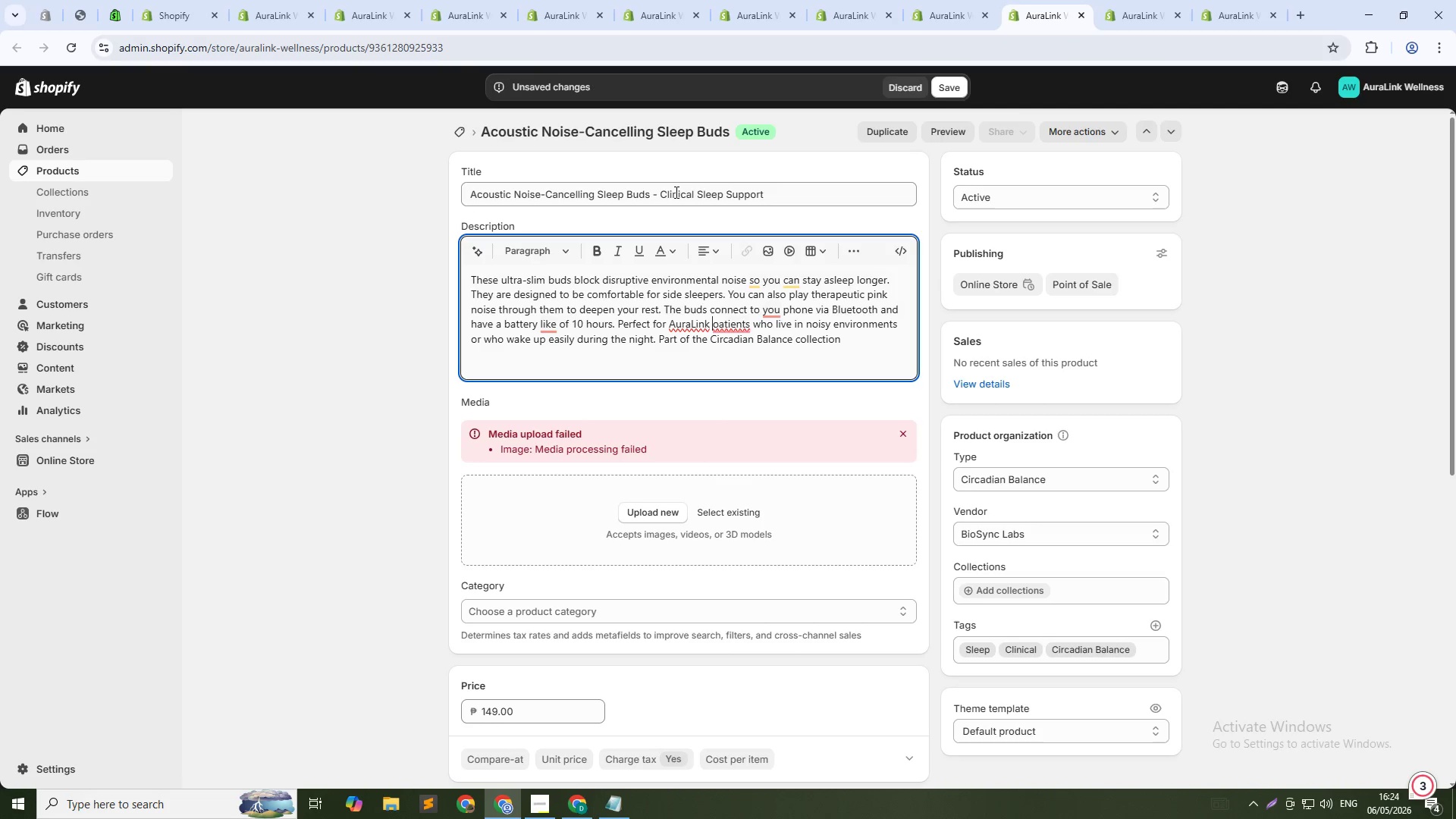 
key(ArrowRight)
 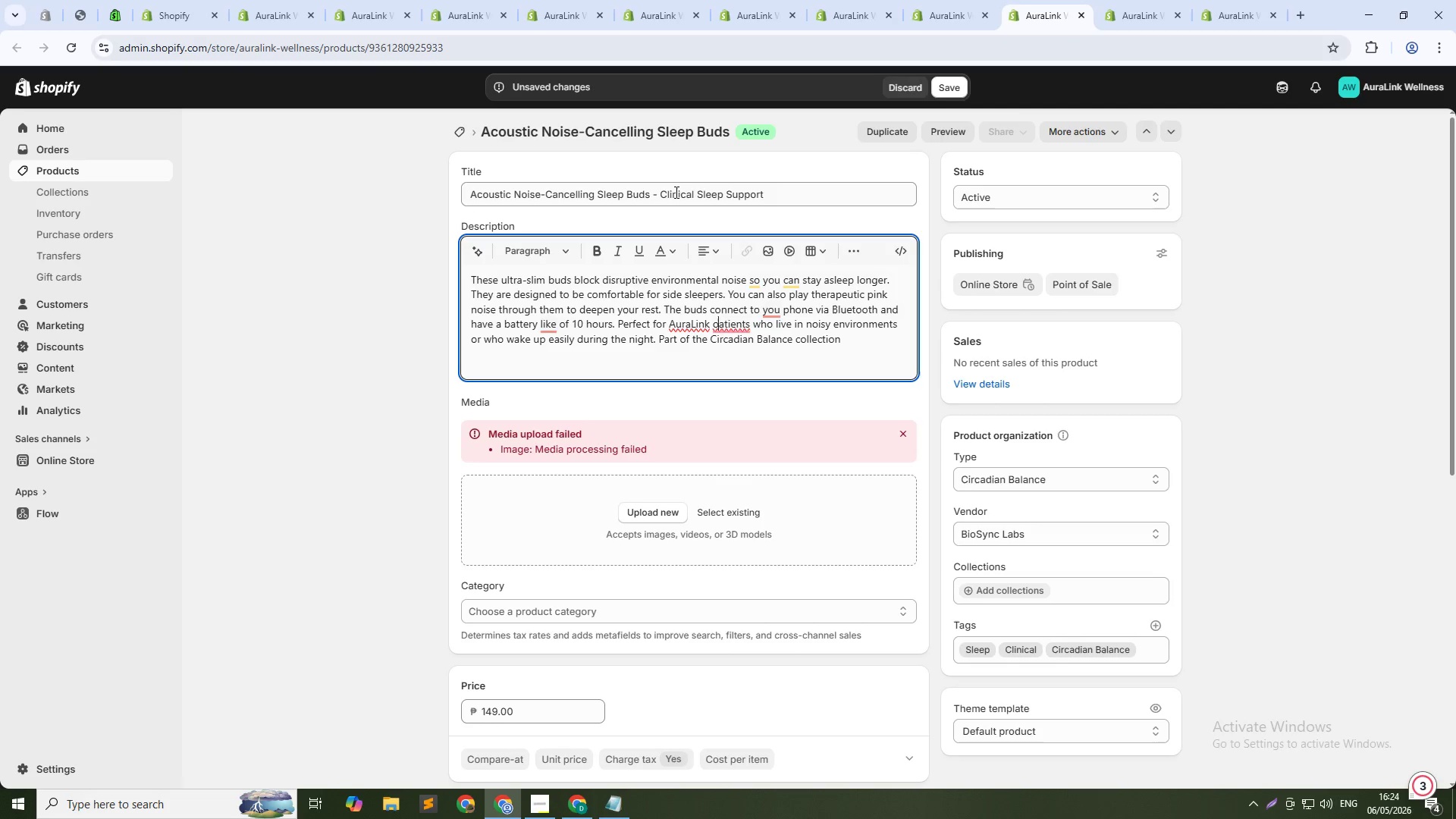 
key(Backspace)
 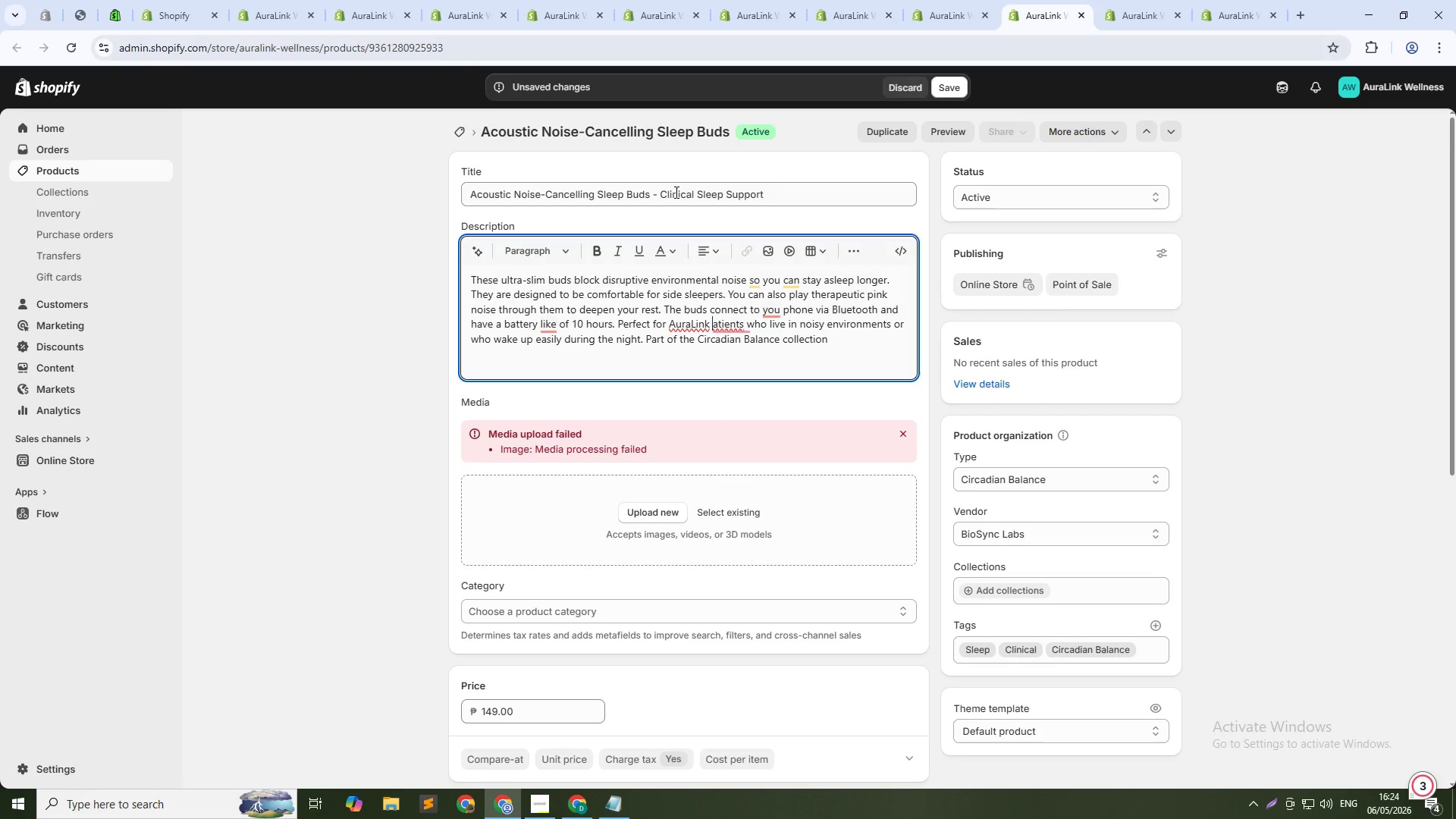 
key(P)
 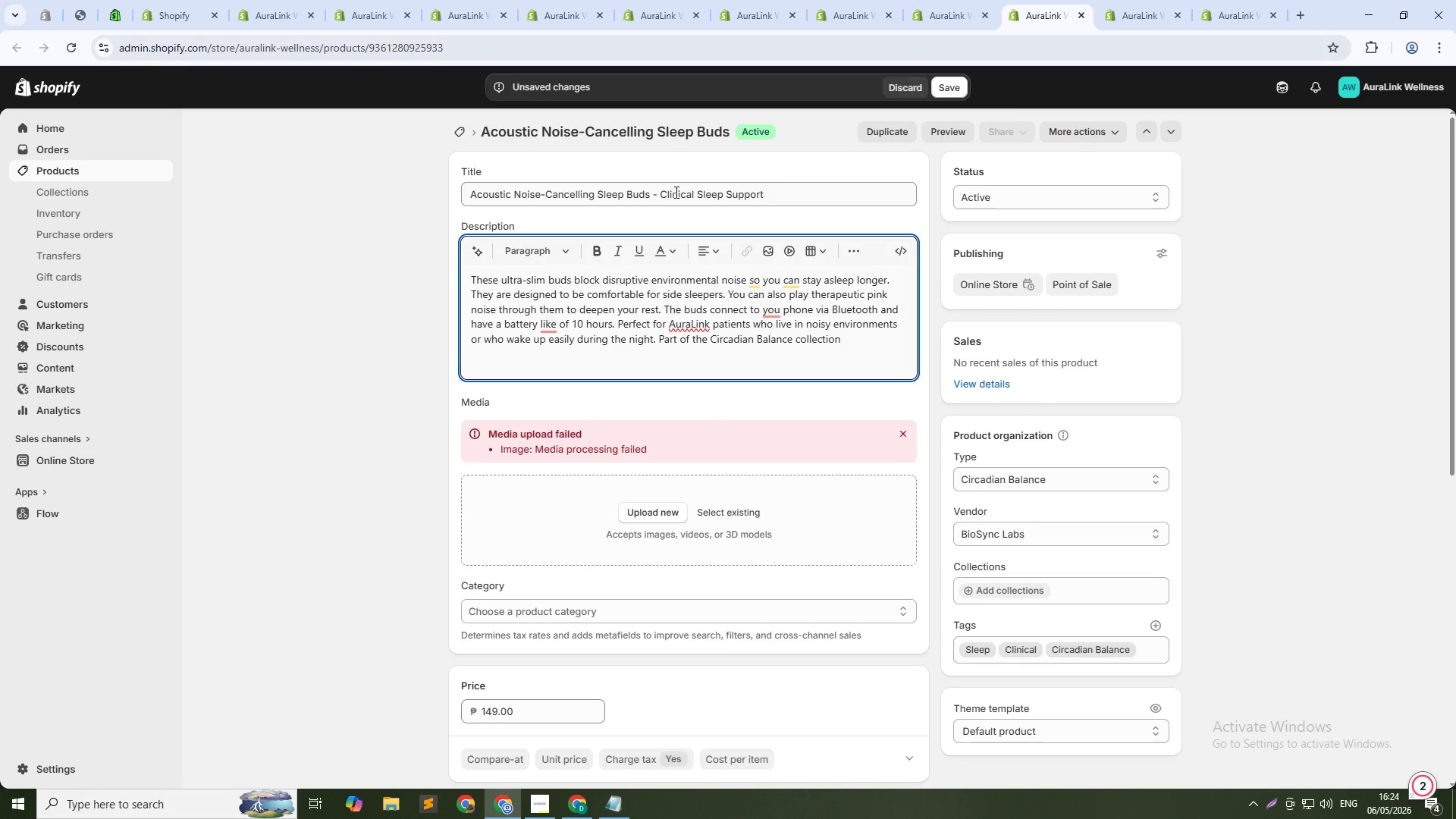 
key(ArrowDown)
 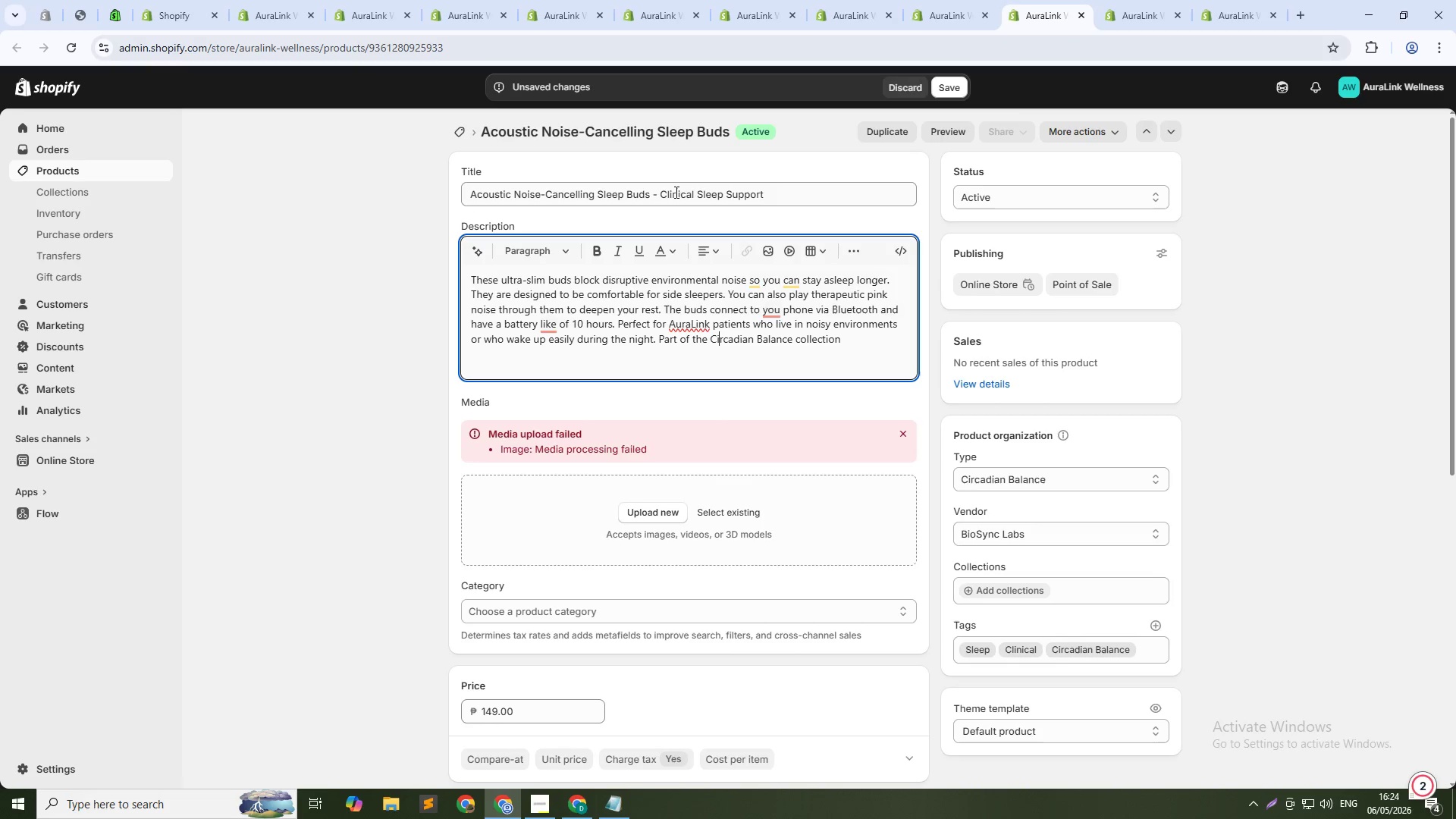 
key(ArrowDown)
 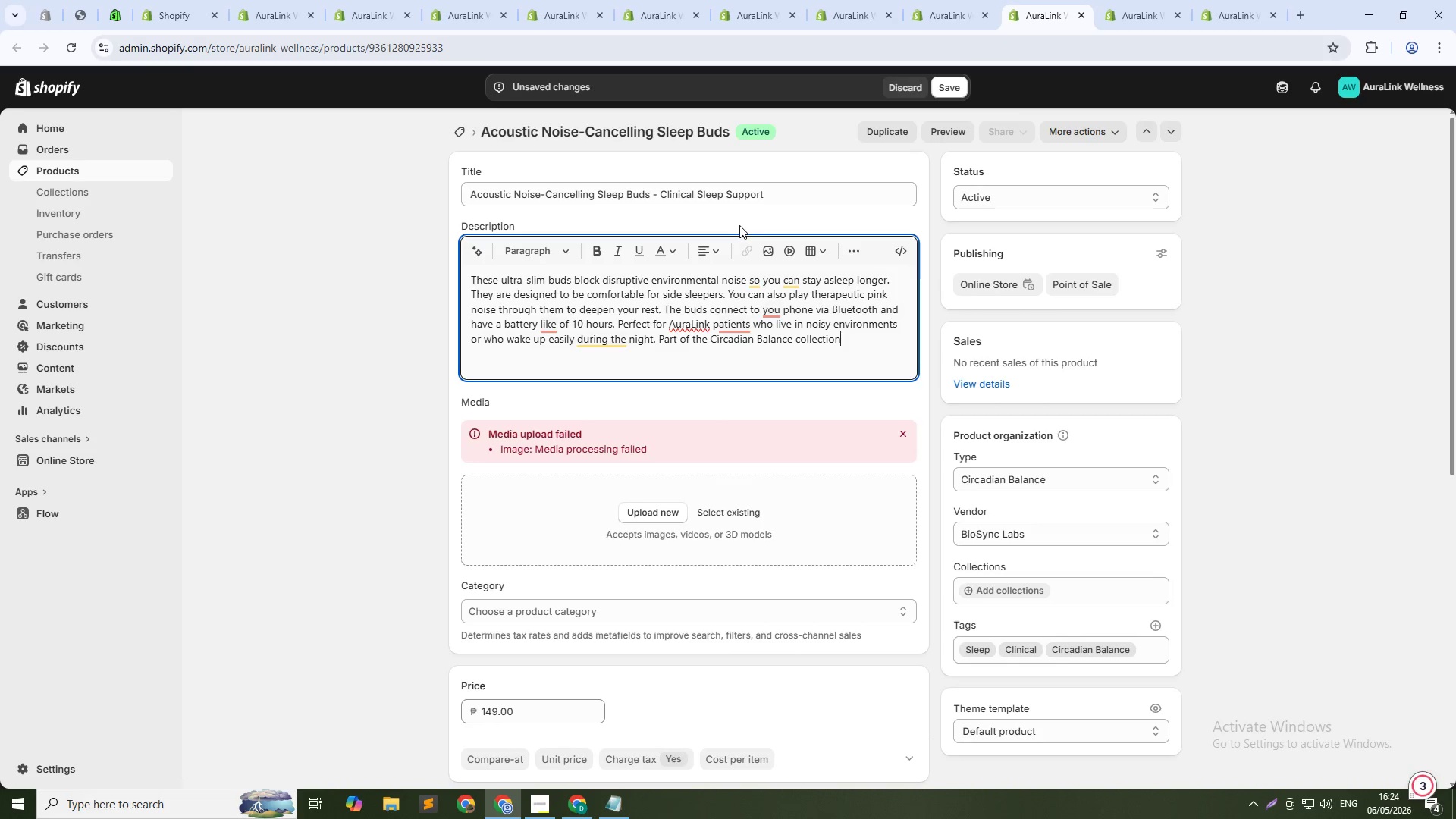 
key(Period)
 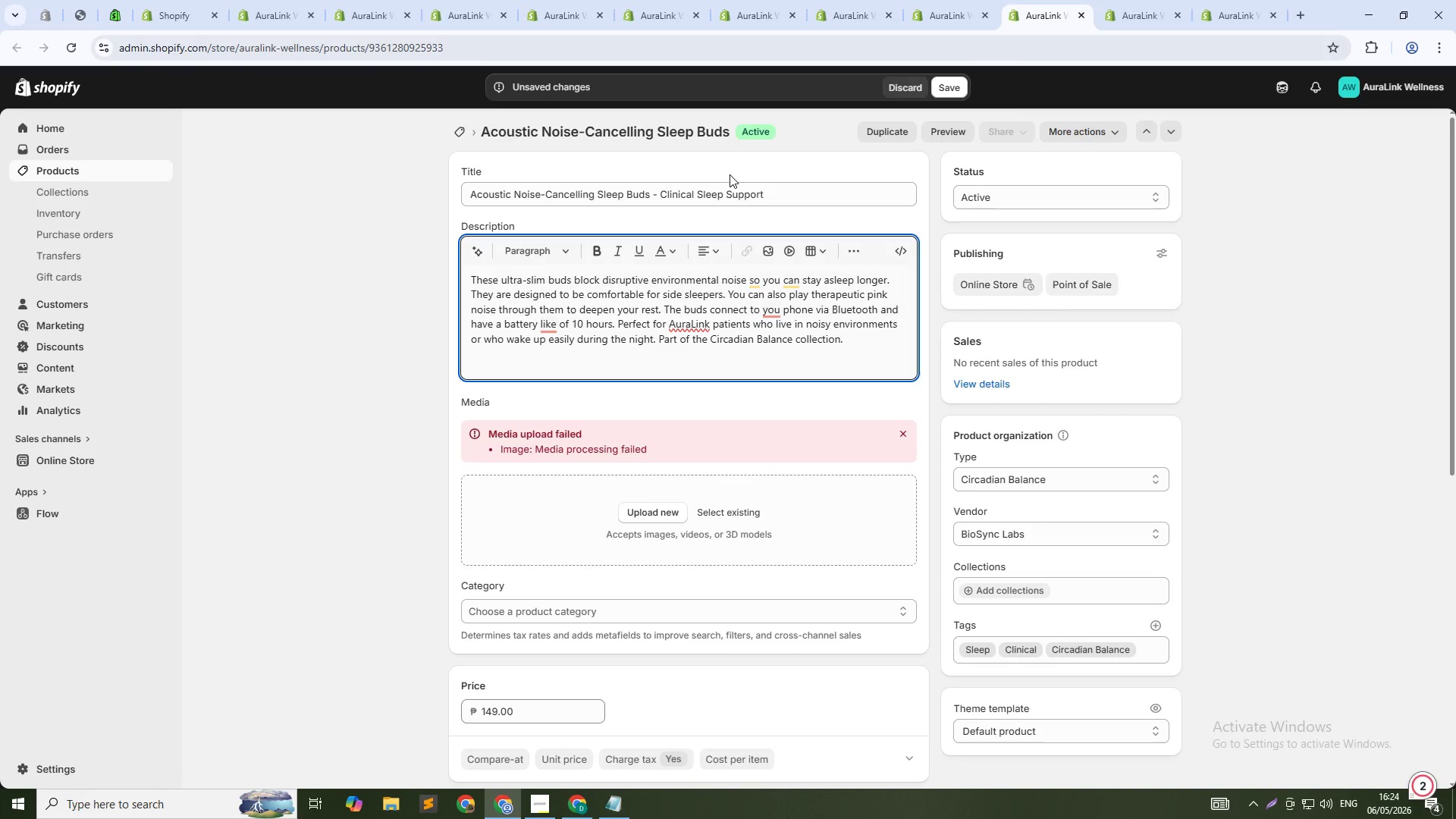 
scroll: coordinate [788, 230], scroll_direction: down, amount: 5.0
 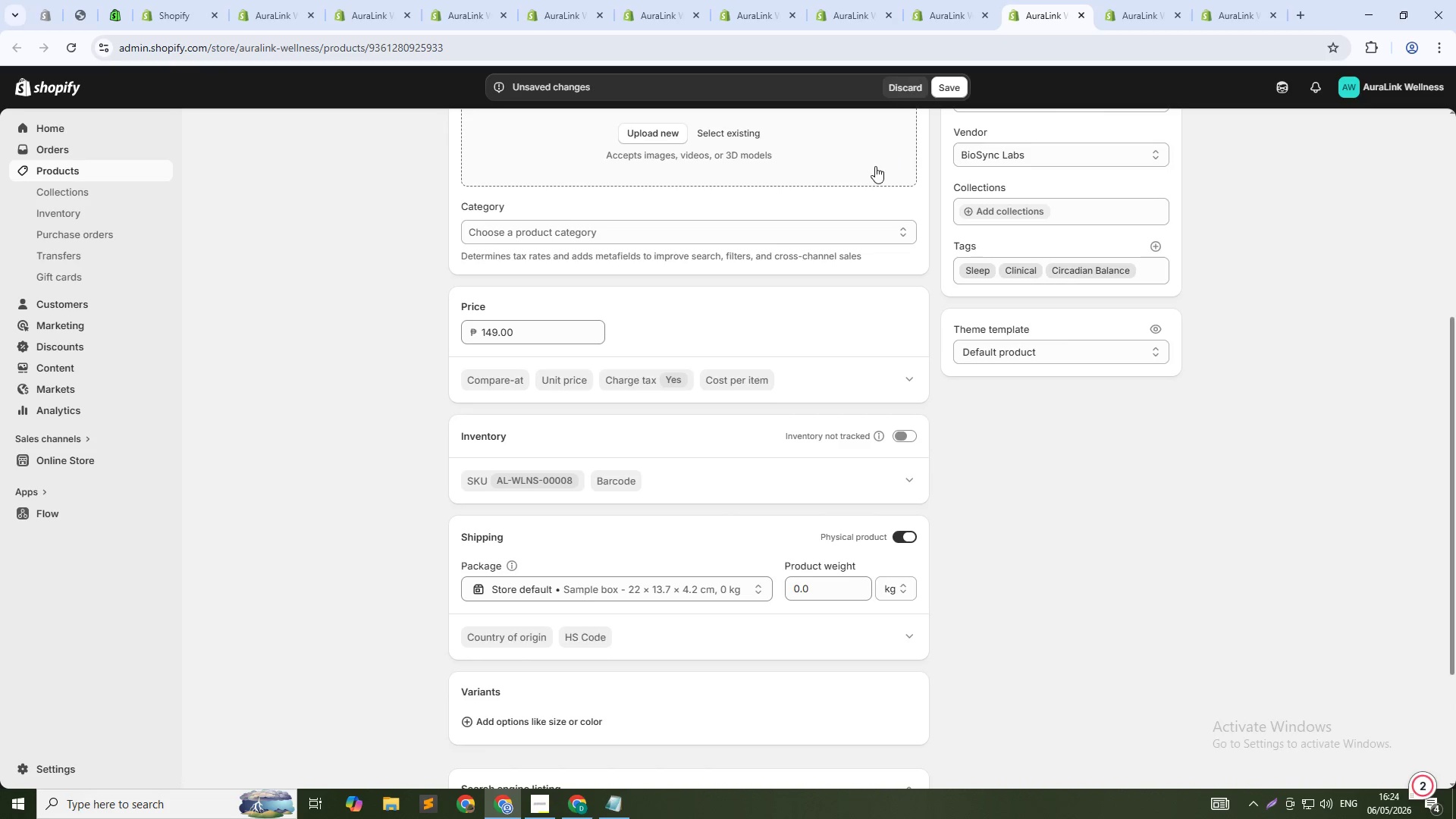 
scroll: coordinate [874, 169], scroll_direction: up, amount: 1.0
 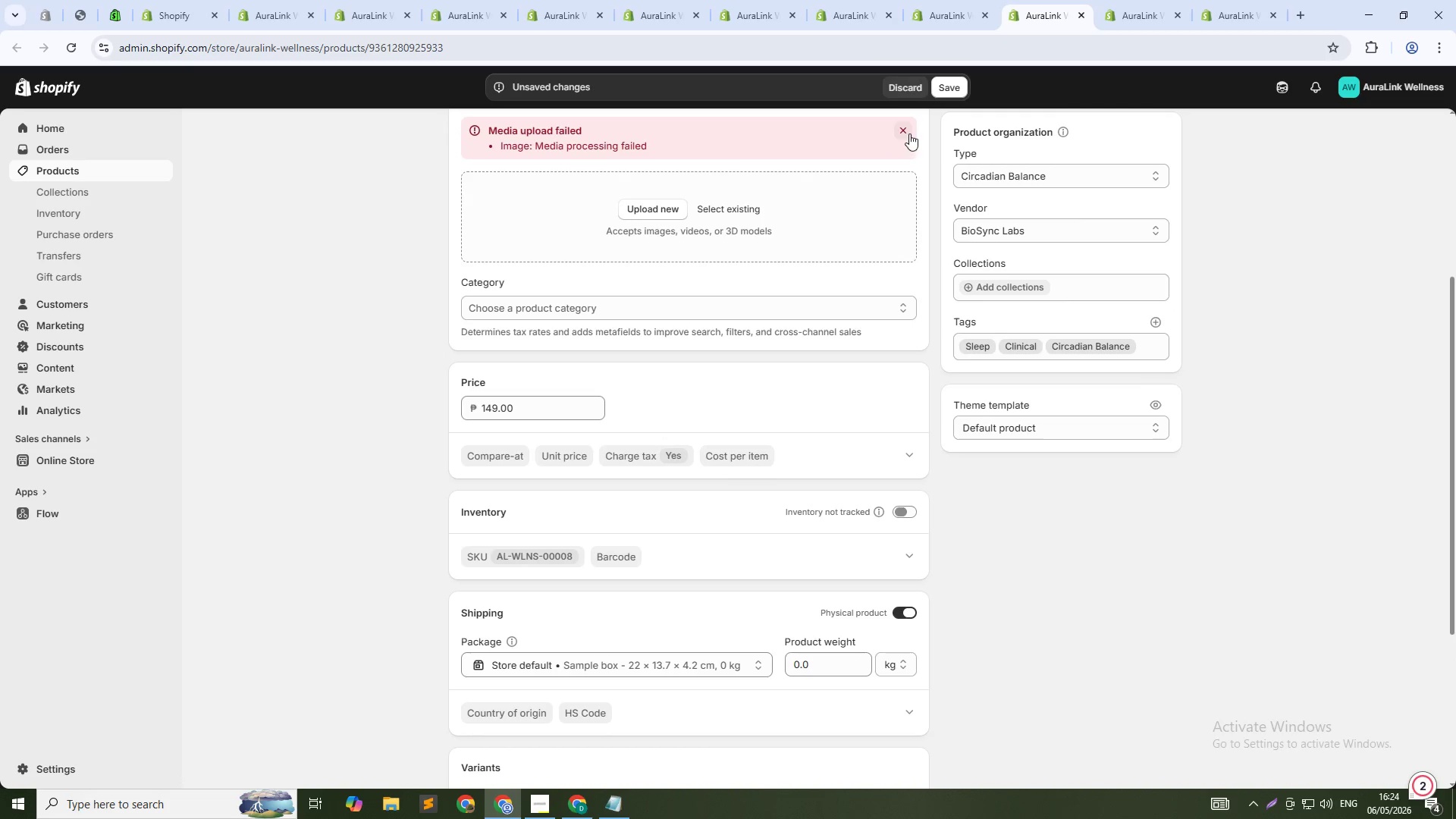 
left_click([907, 127])
 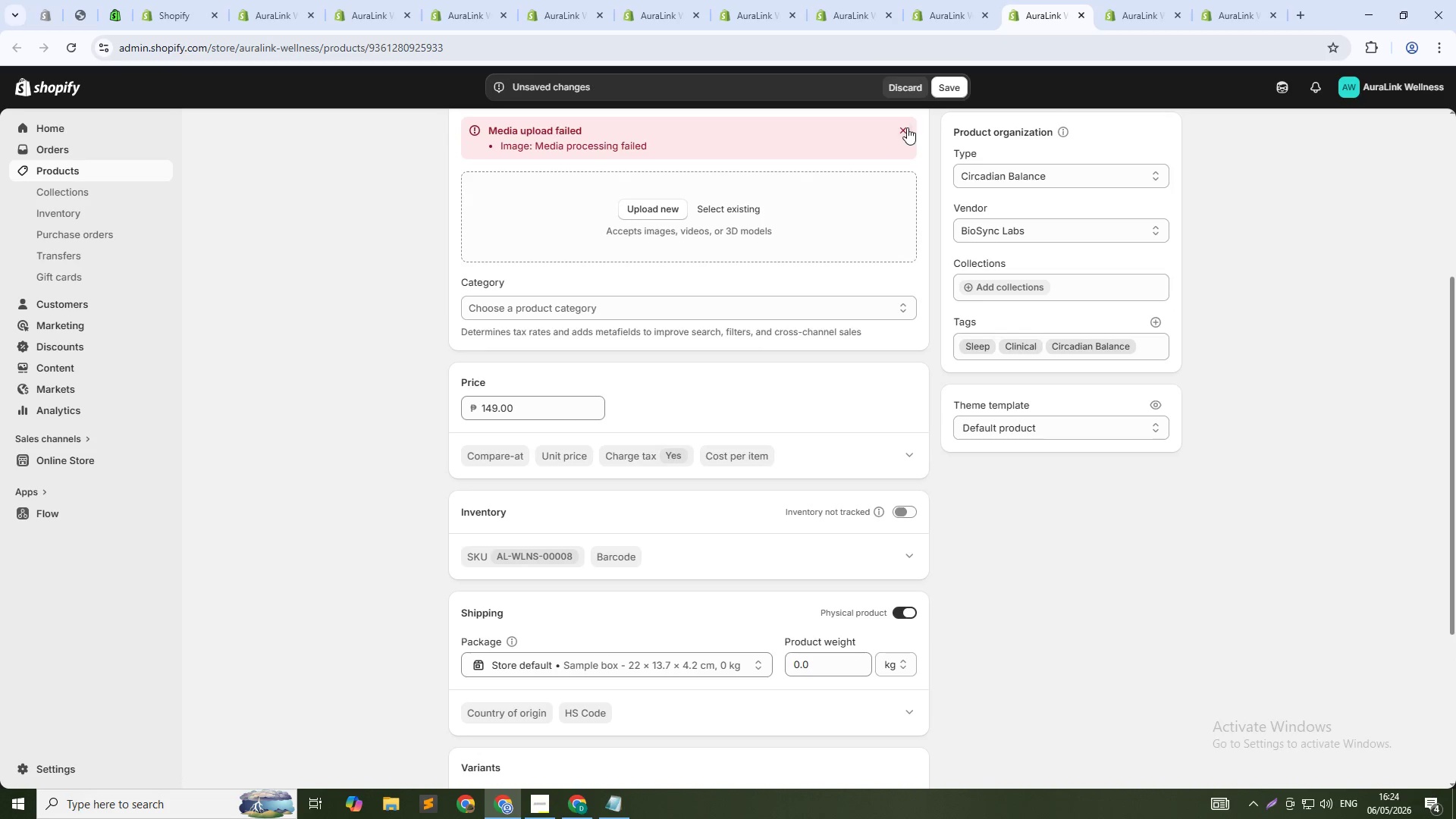 
key(Alt+Tab)